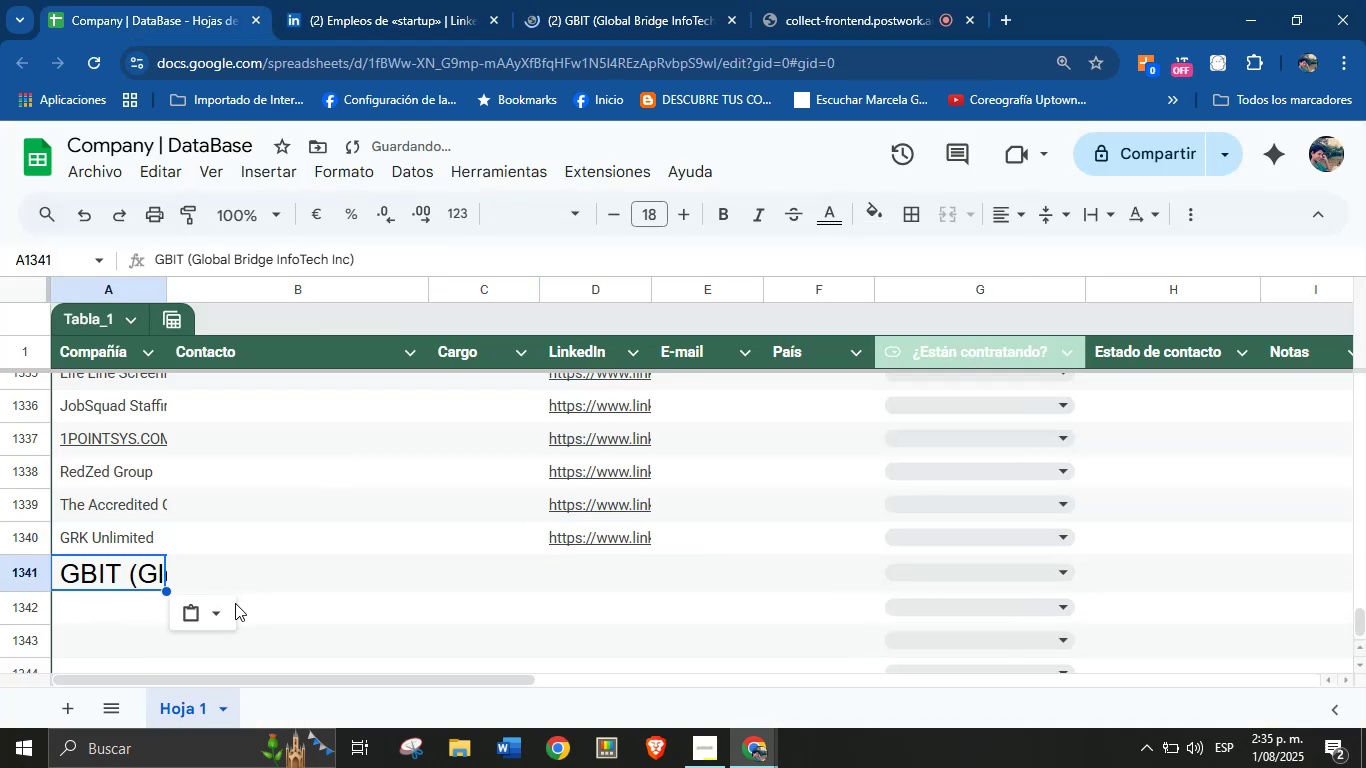 
left_click([222, 608])
 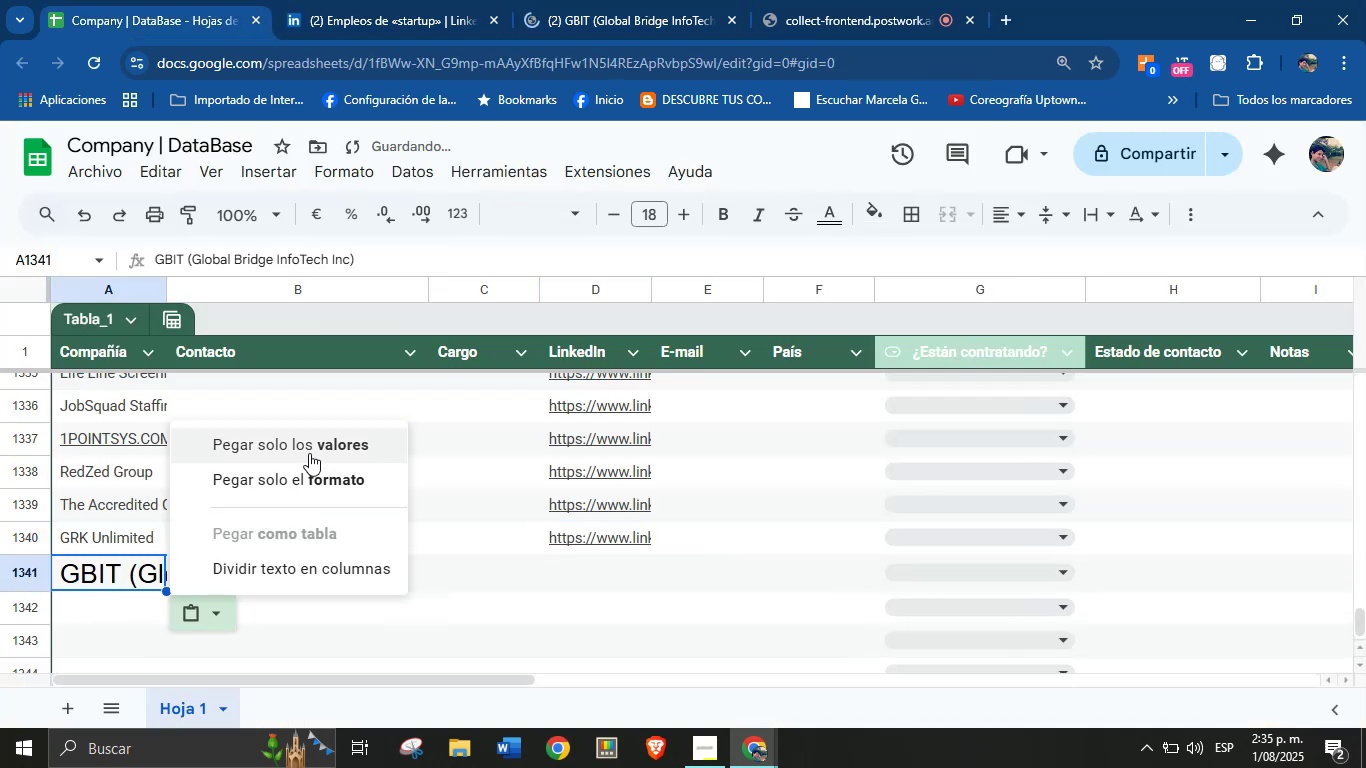 
left_click([309, 453])
 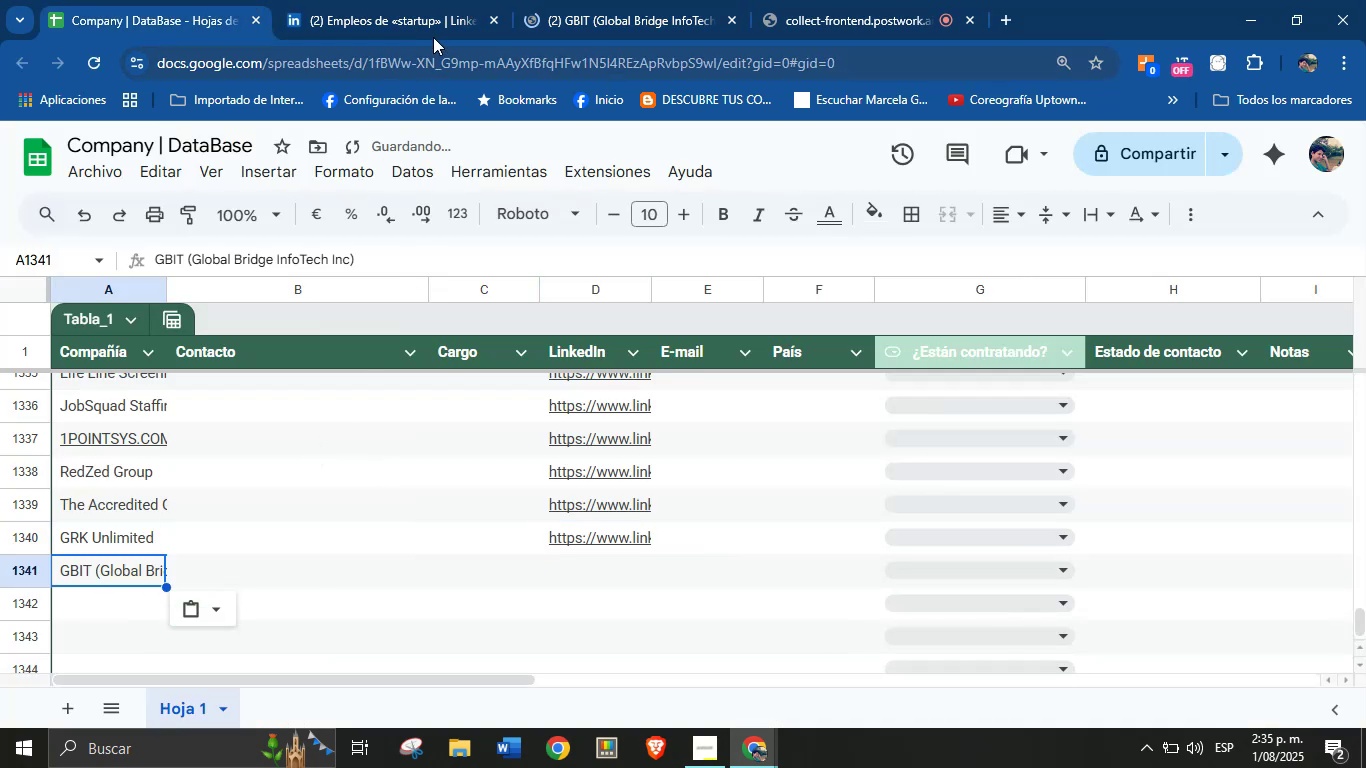 
left_click([558, 0])
 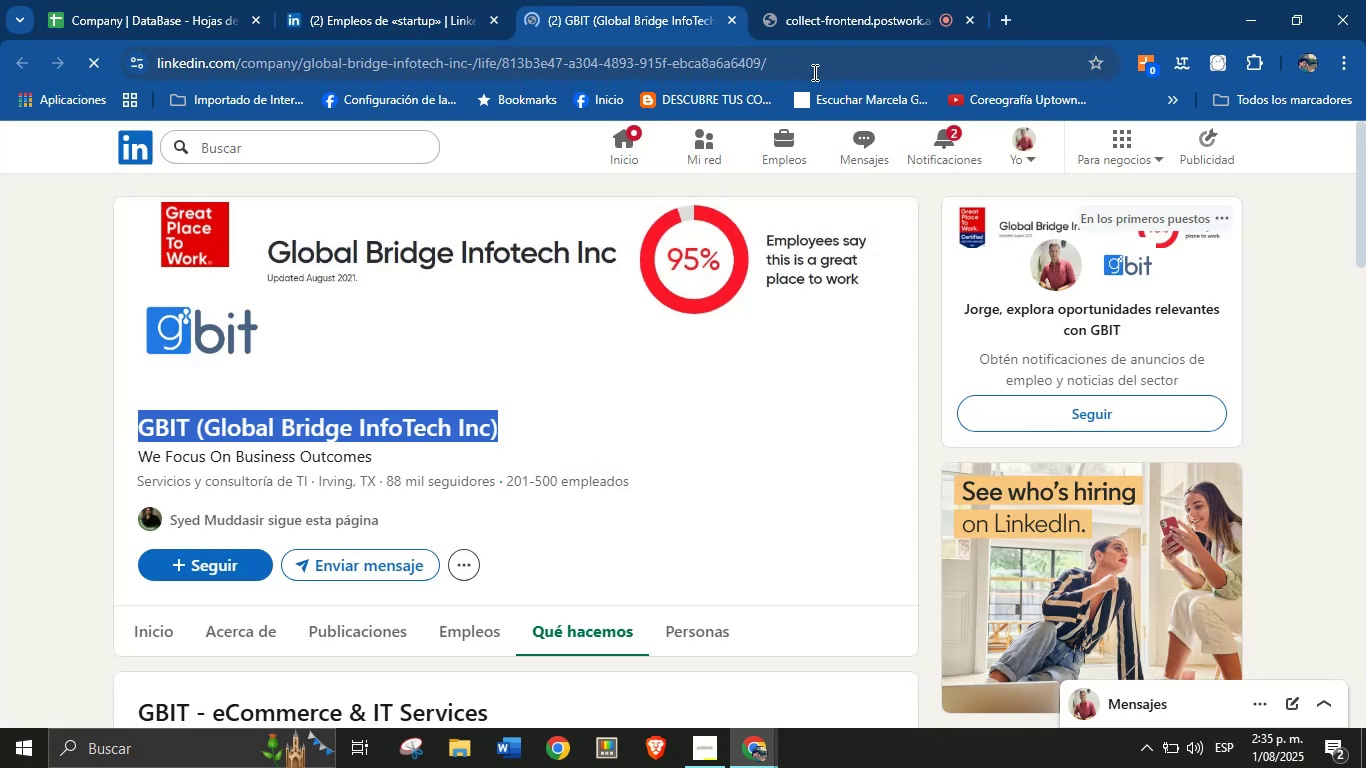 
double_click([824, 74])
 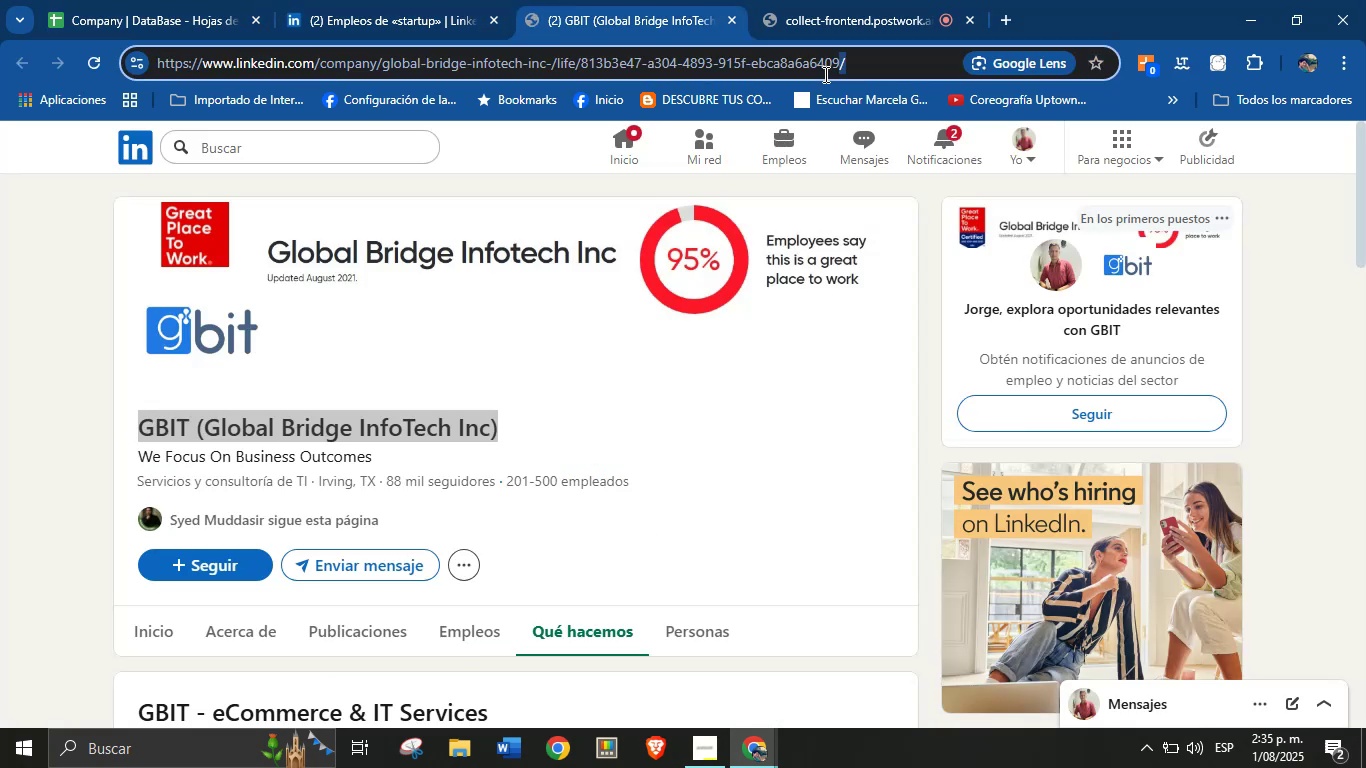 
triple_click([824, 74])
 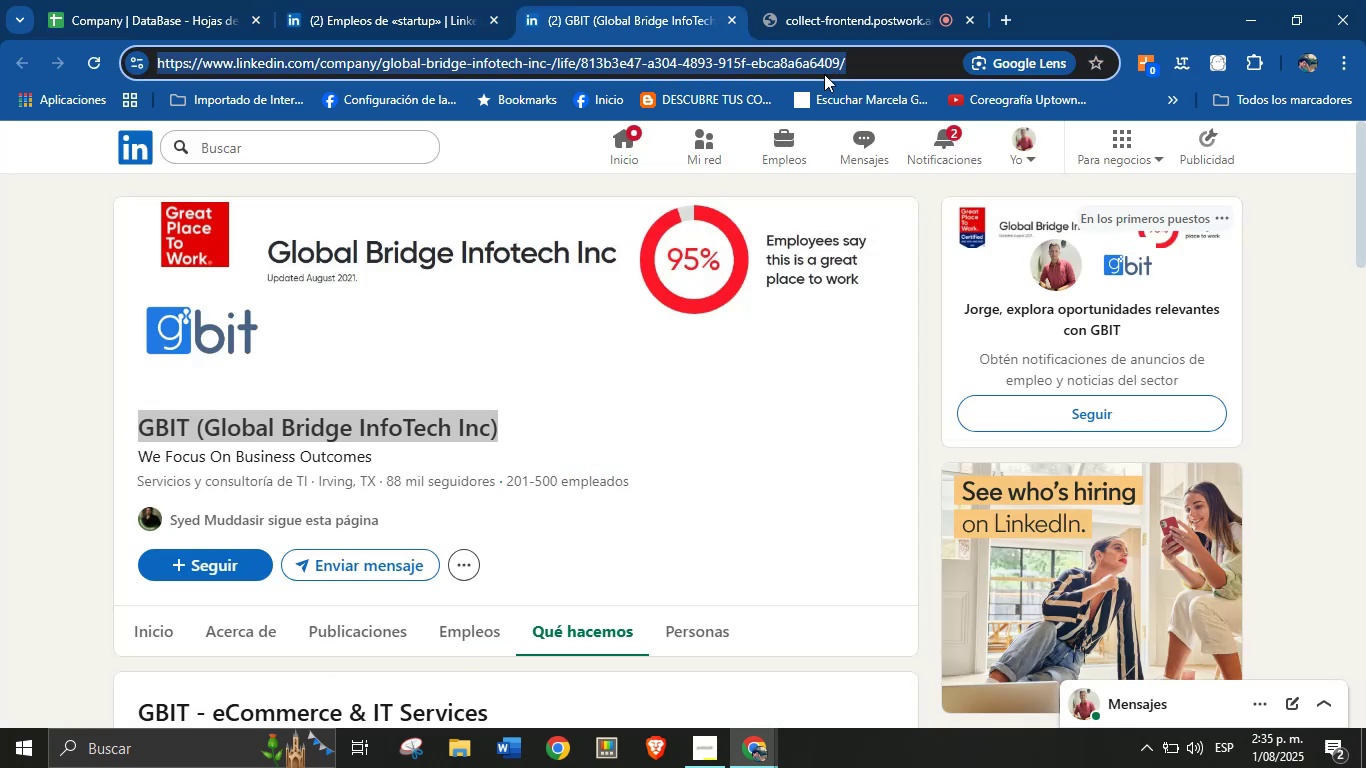 
key(Control+C)
 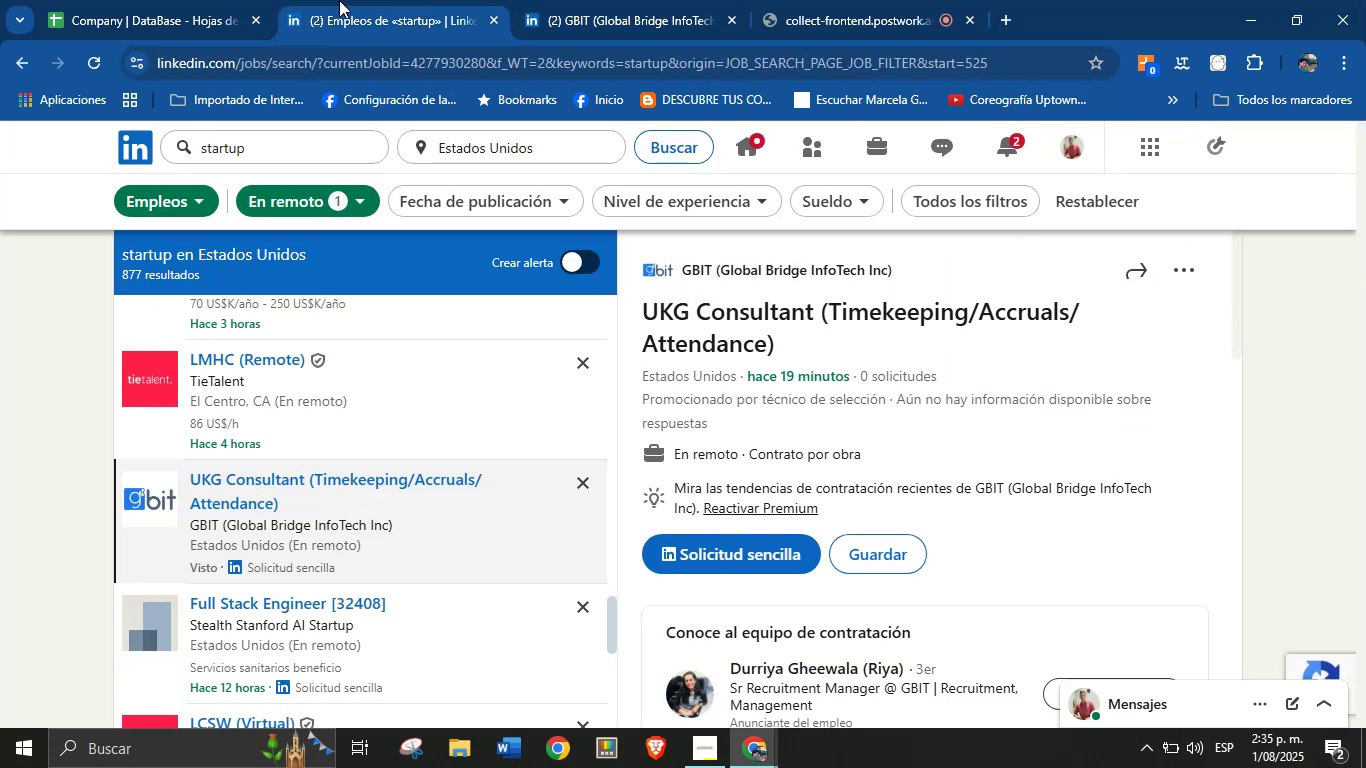 
double_click([215, 0])
 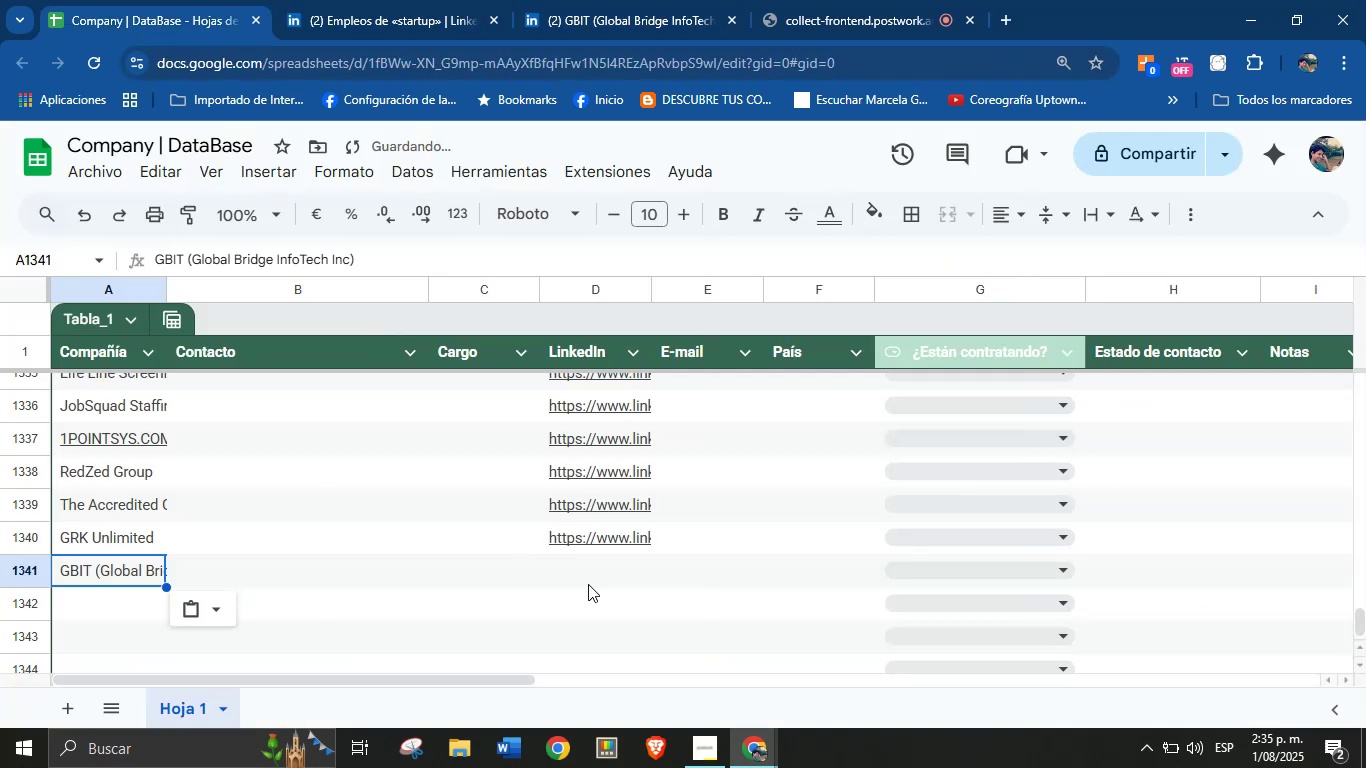 
key(Control+V)
 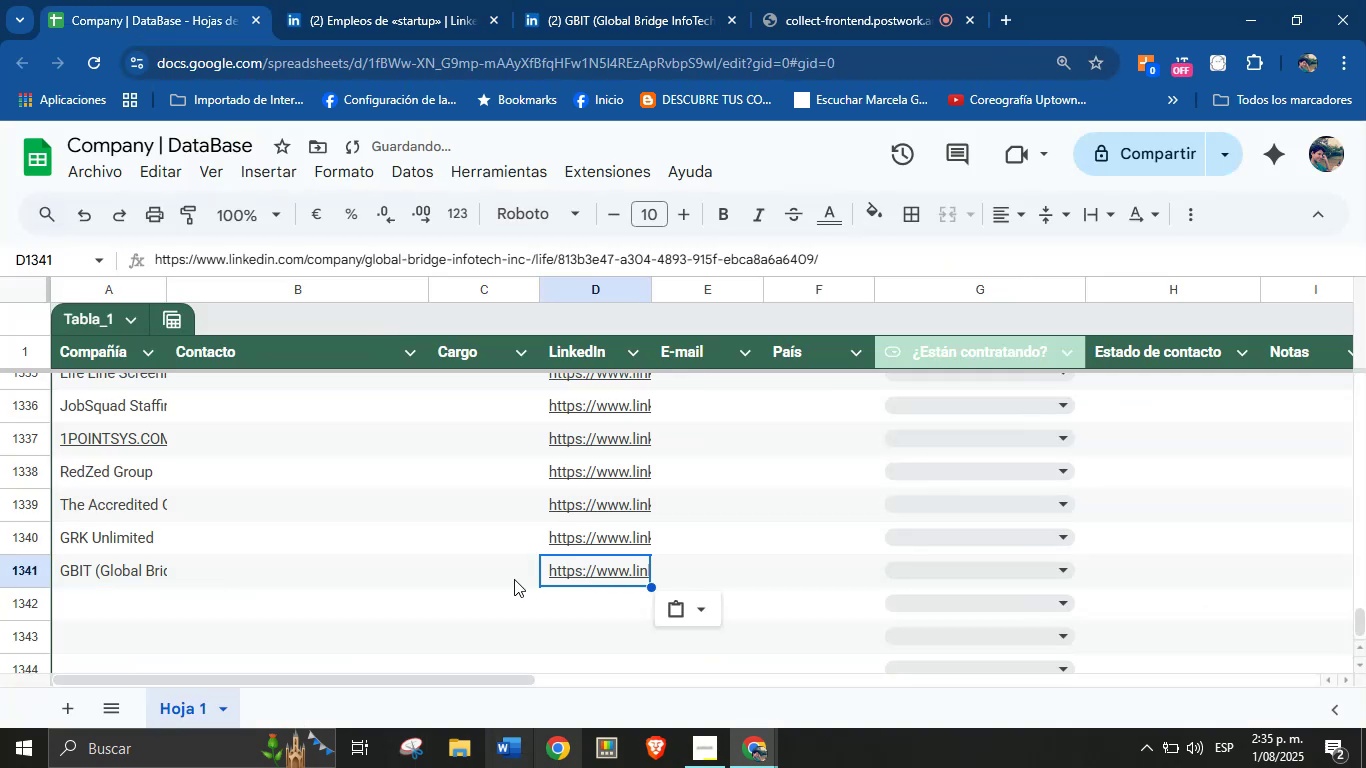 
scroll: coordinate [410, 494], scroll_direction: down, amount: 1.0
 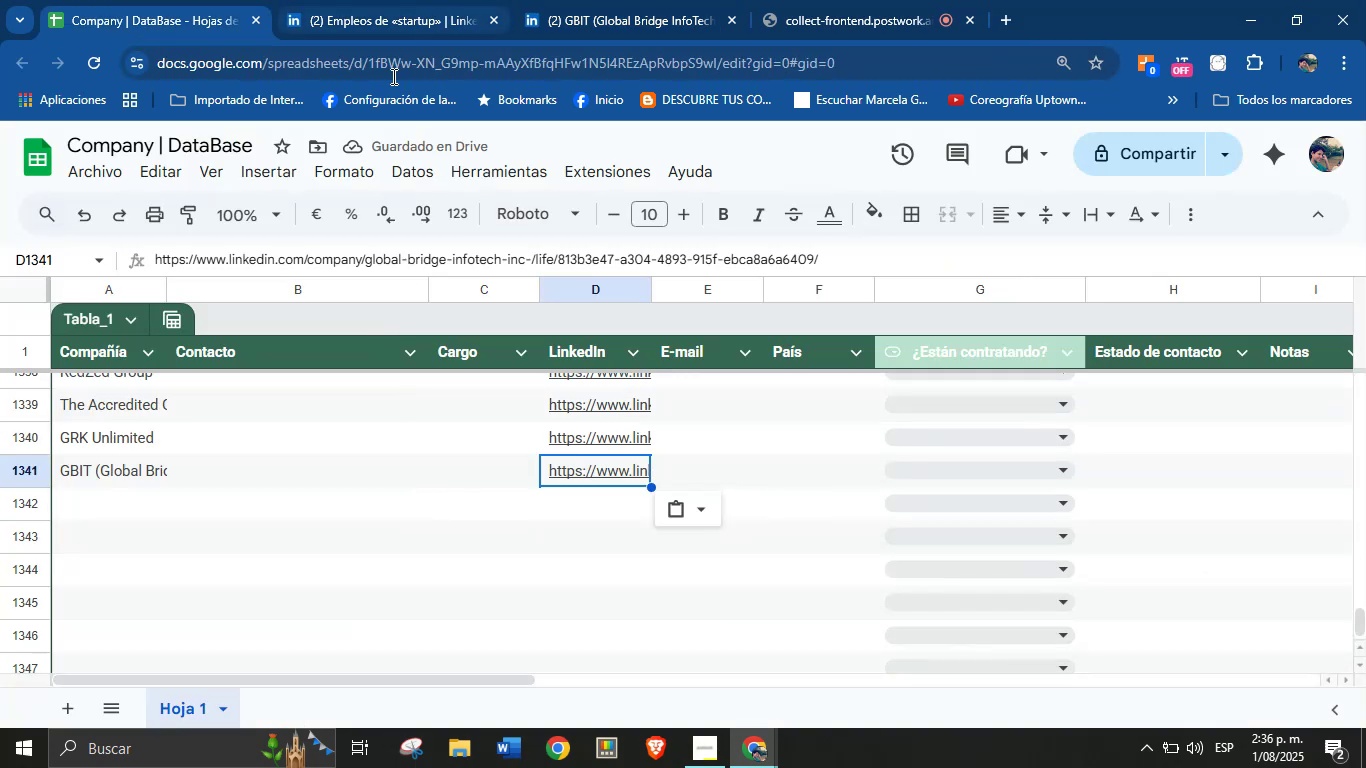 
left_click([652, 0])
 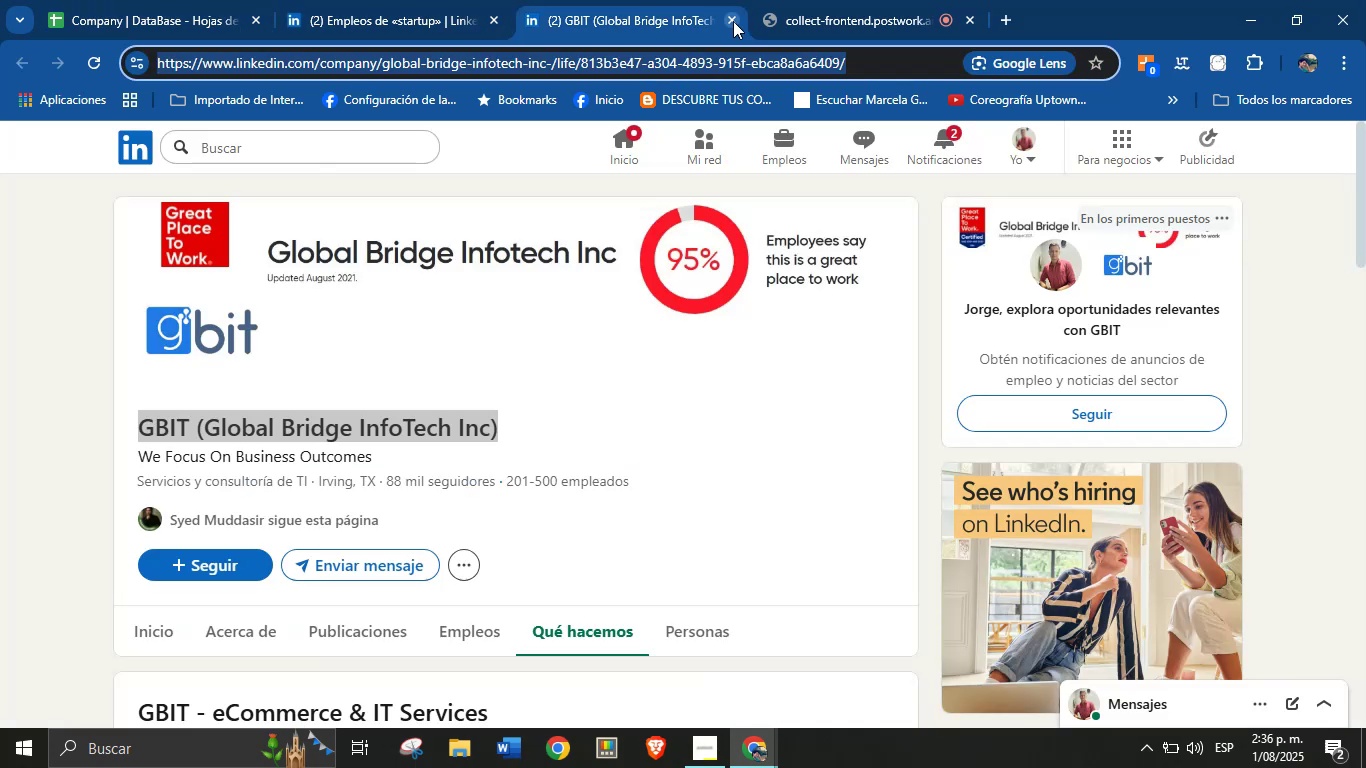 
left_click([733, 21])
 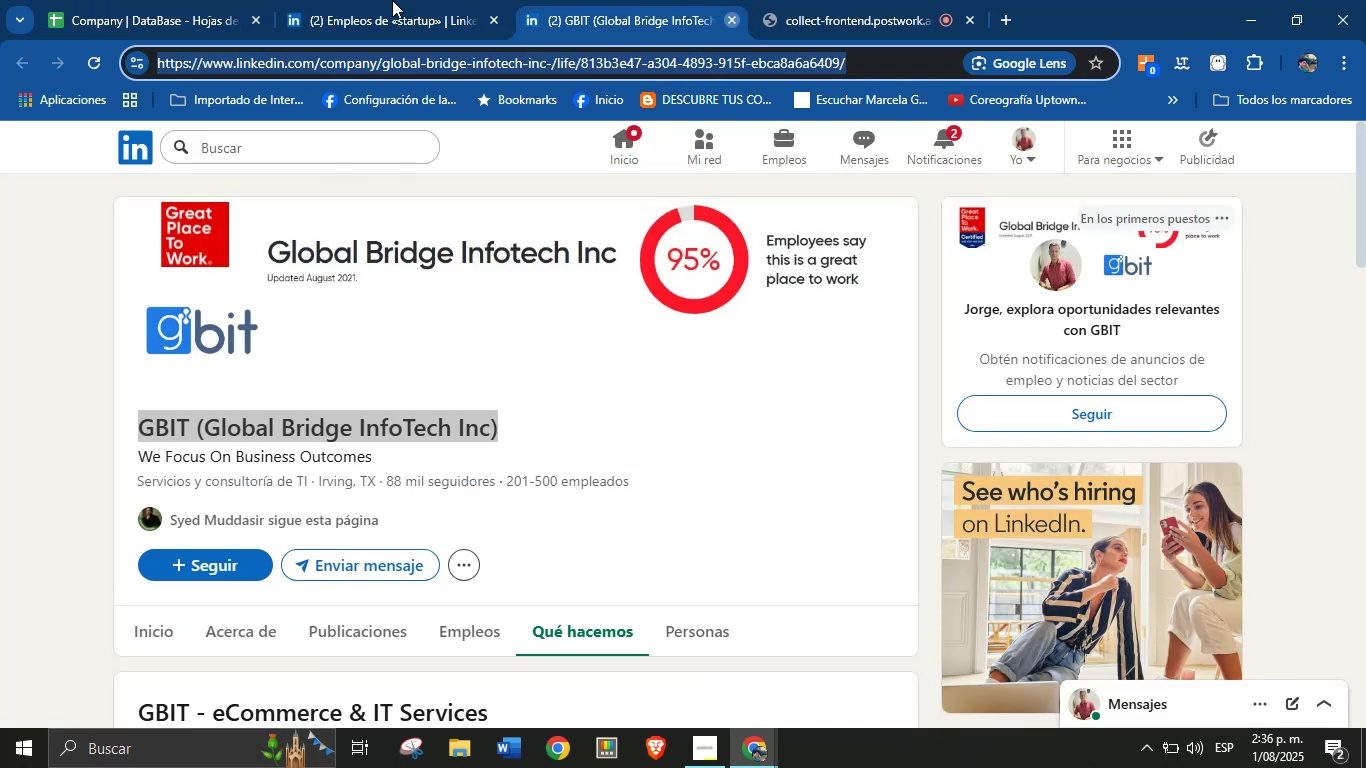 
double_click([392, 0])
 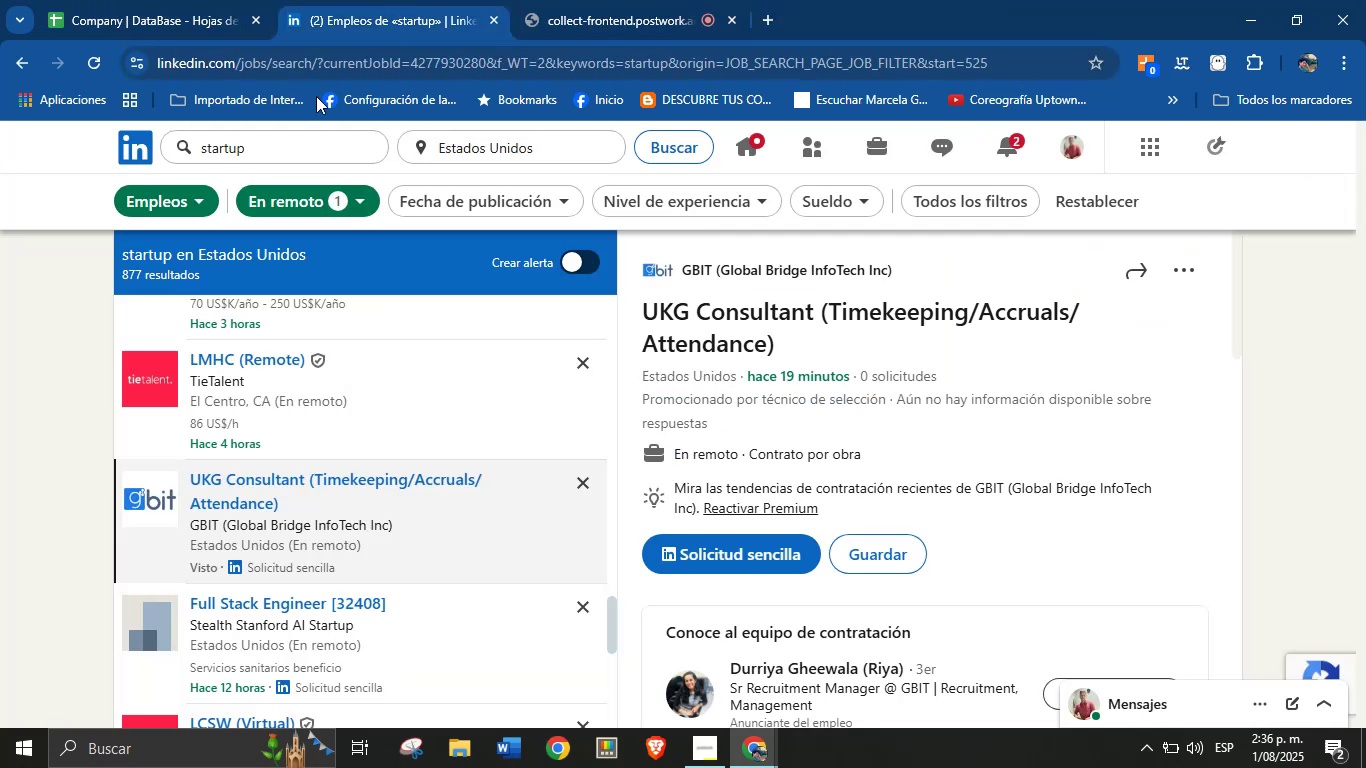 
left_click([205, 7])
 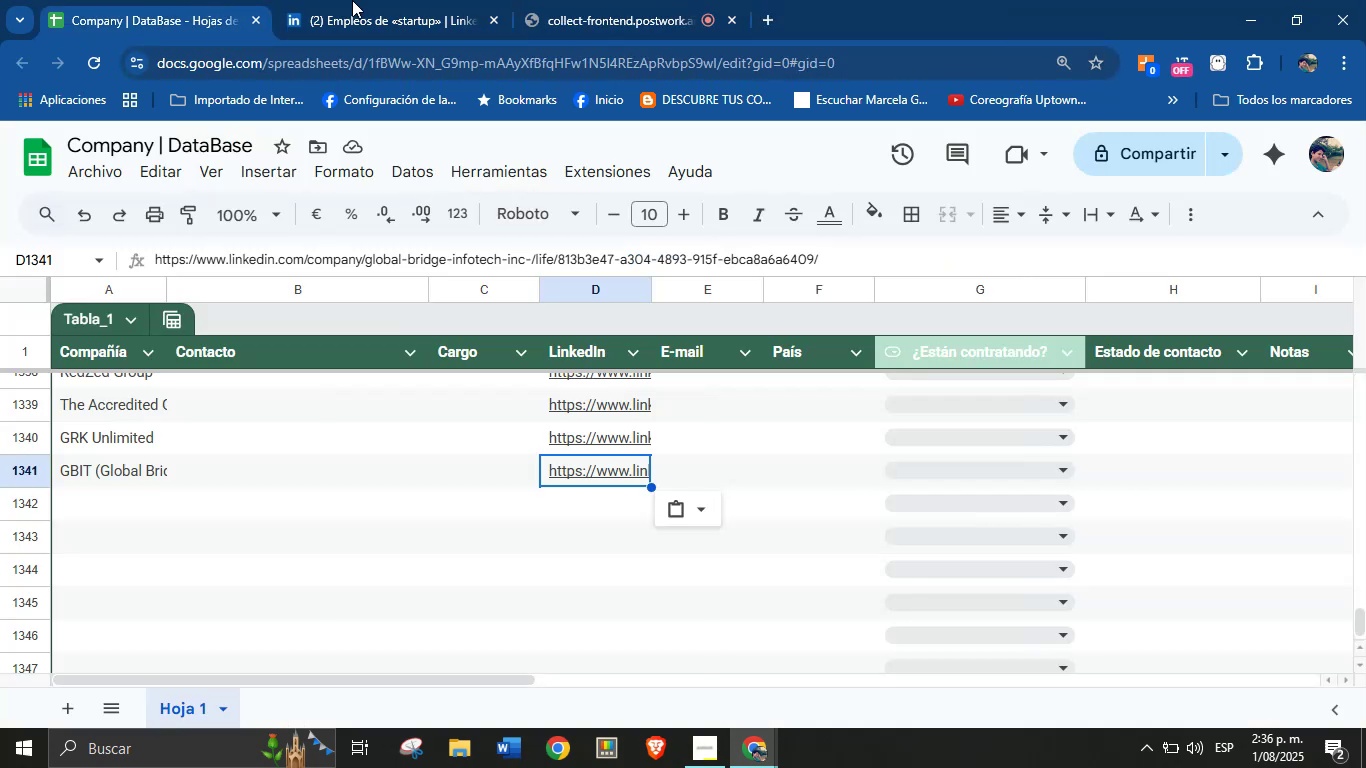 
left_click([394, 0])
 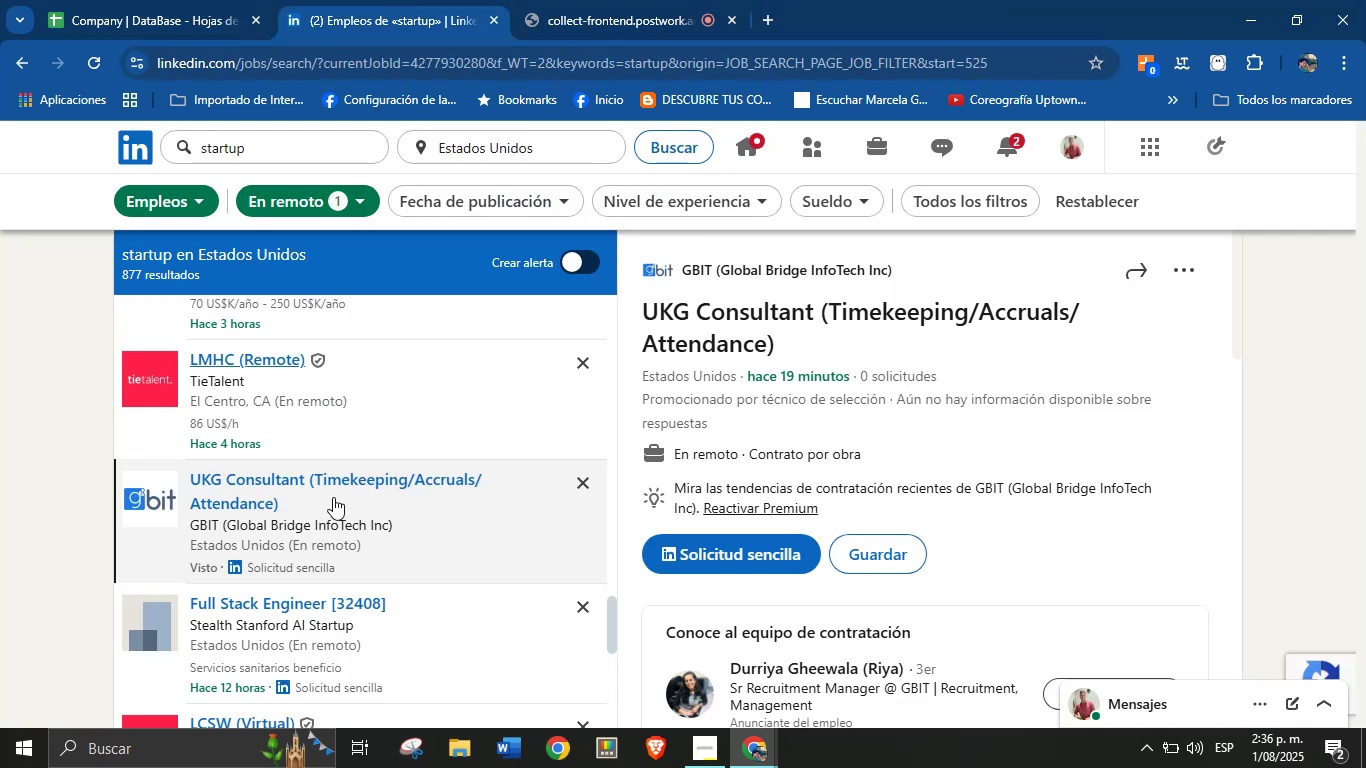 
scroll: coordinate [322, 539], scroll_direction: down, amount: 7.0
 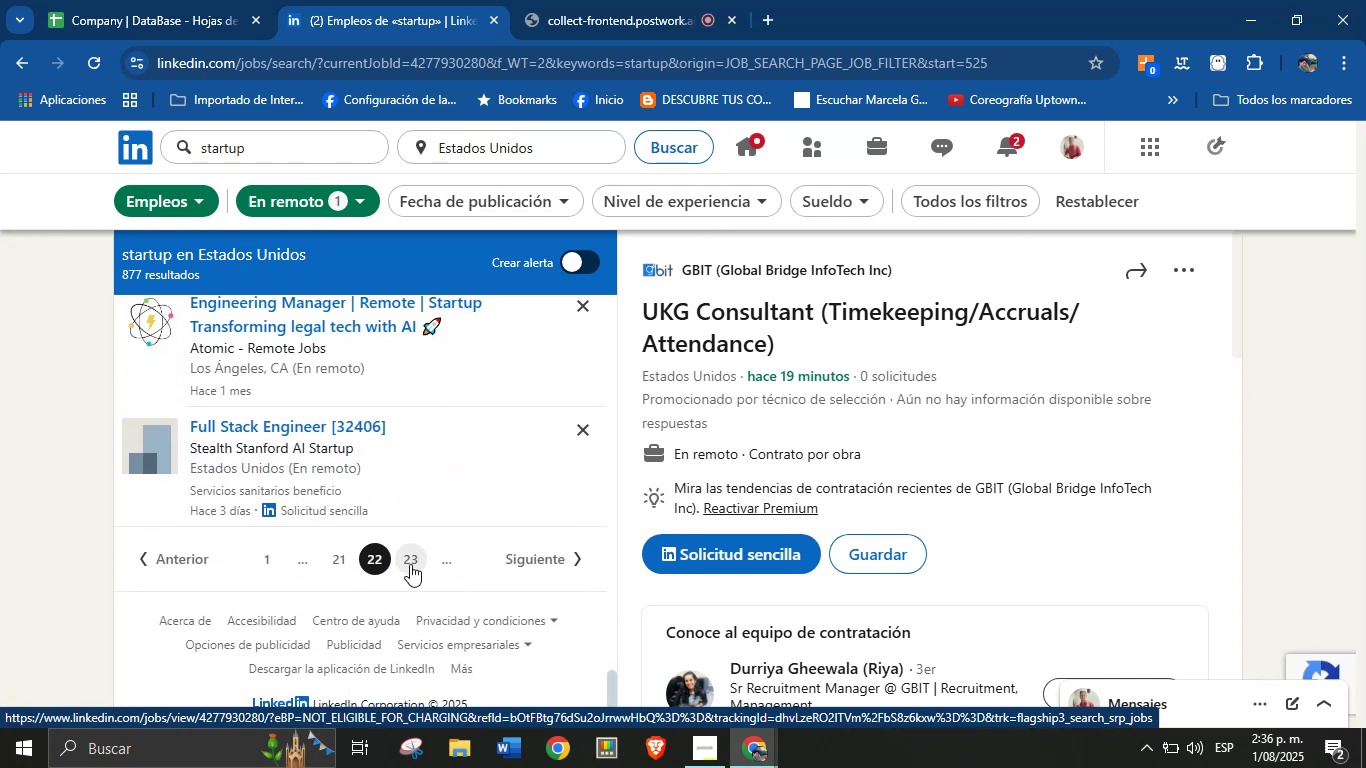 
left_click([410, 564])
 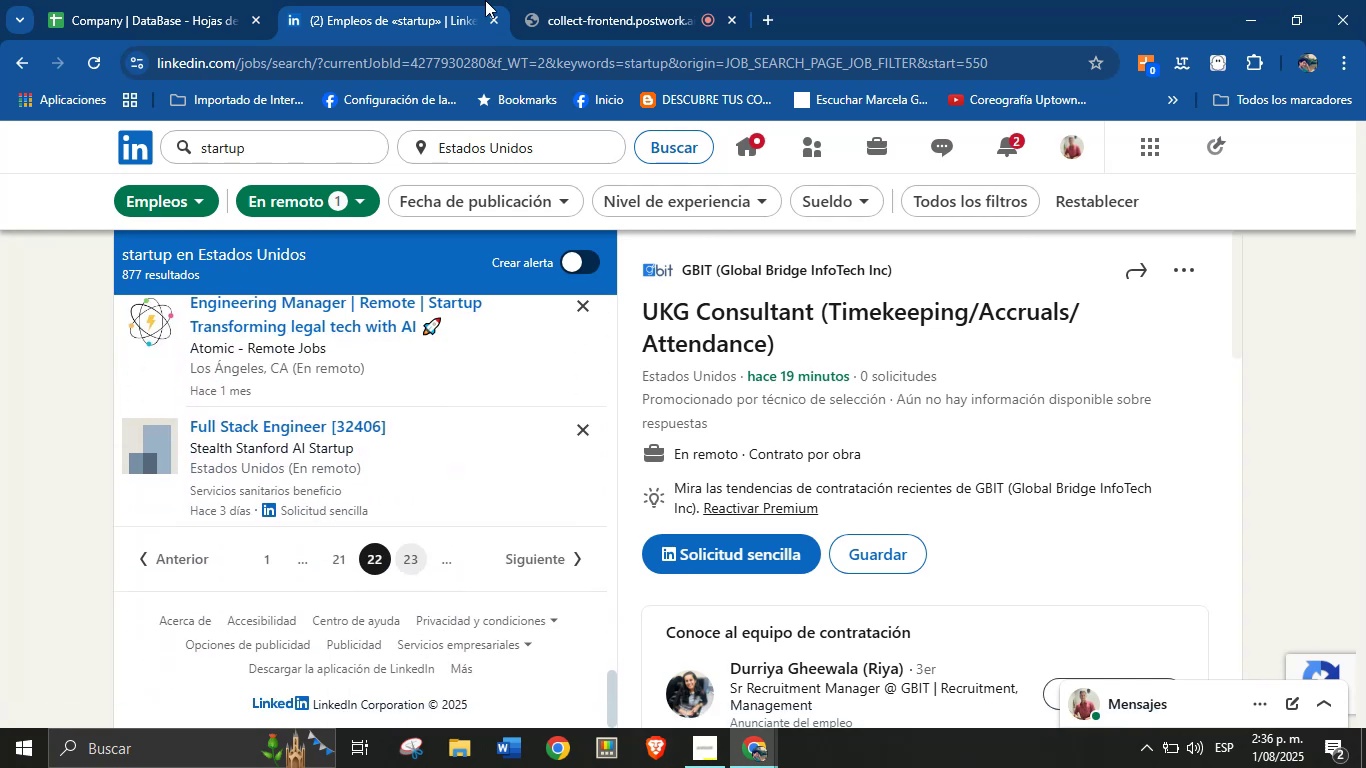 
left_click([225, 0])
 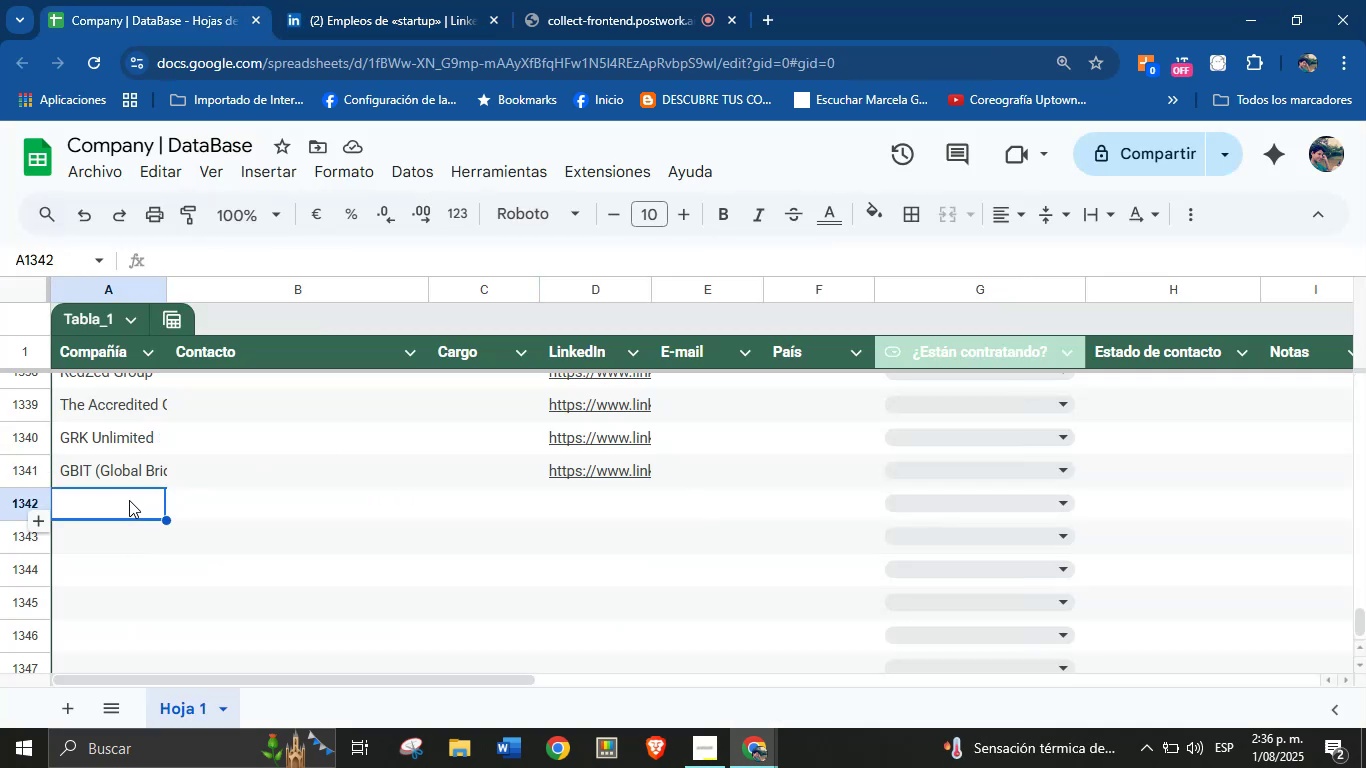 
left_click([470, 0])
 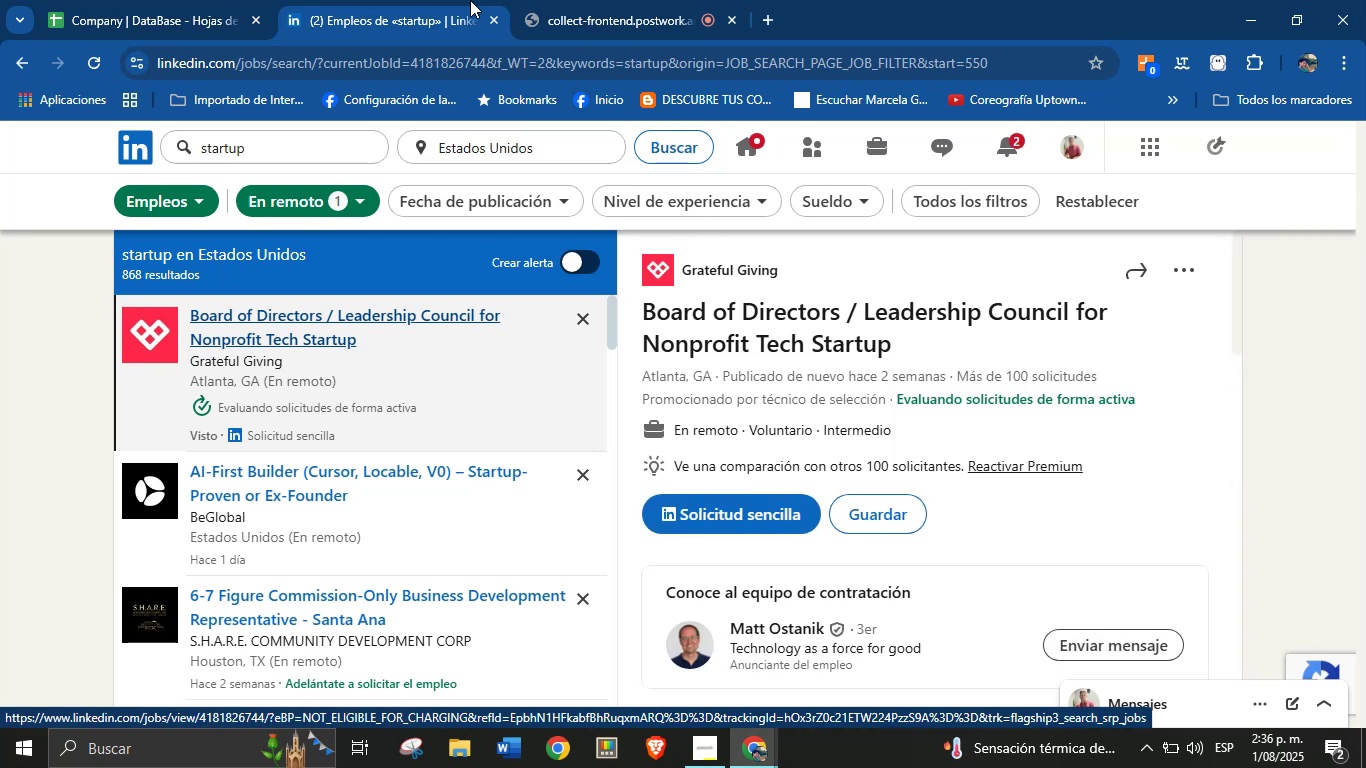 
wait(7.83)
 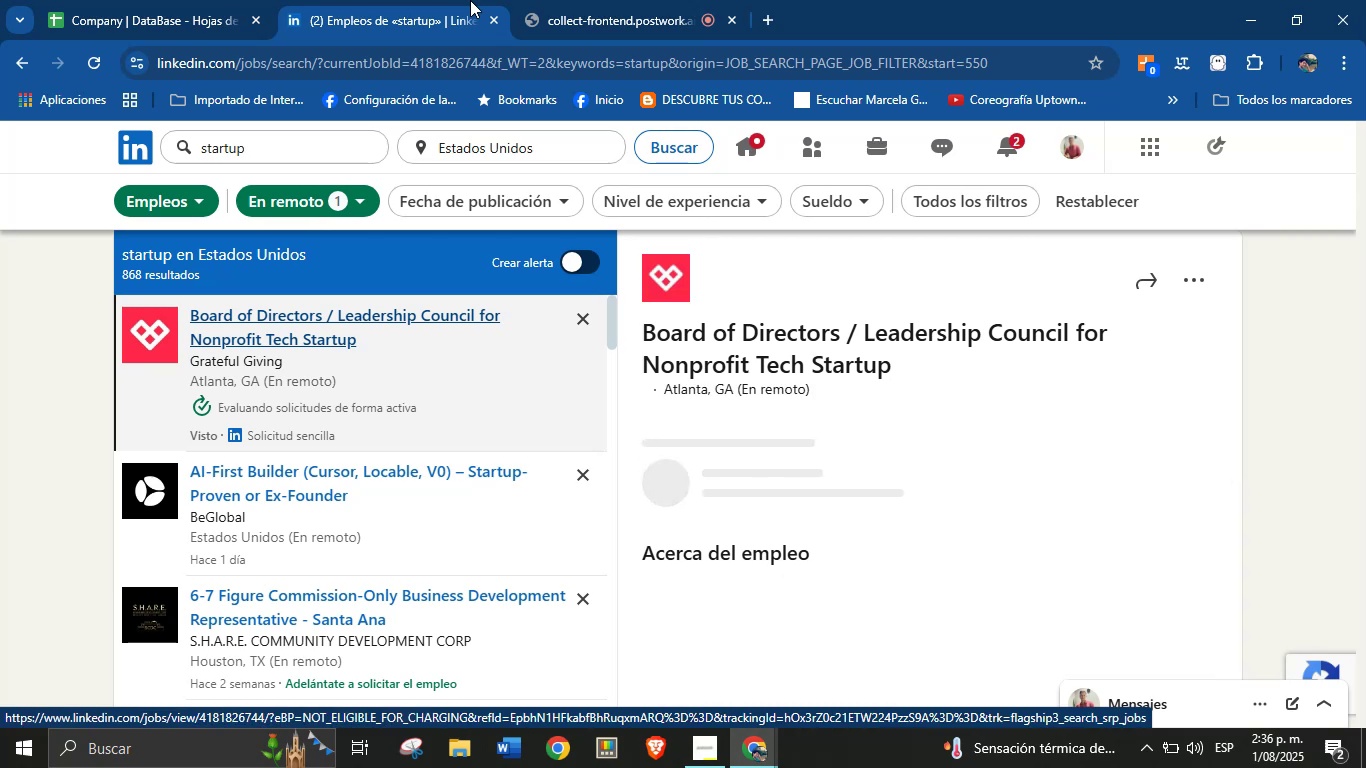 
left_click([267, 494])
 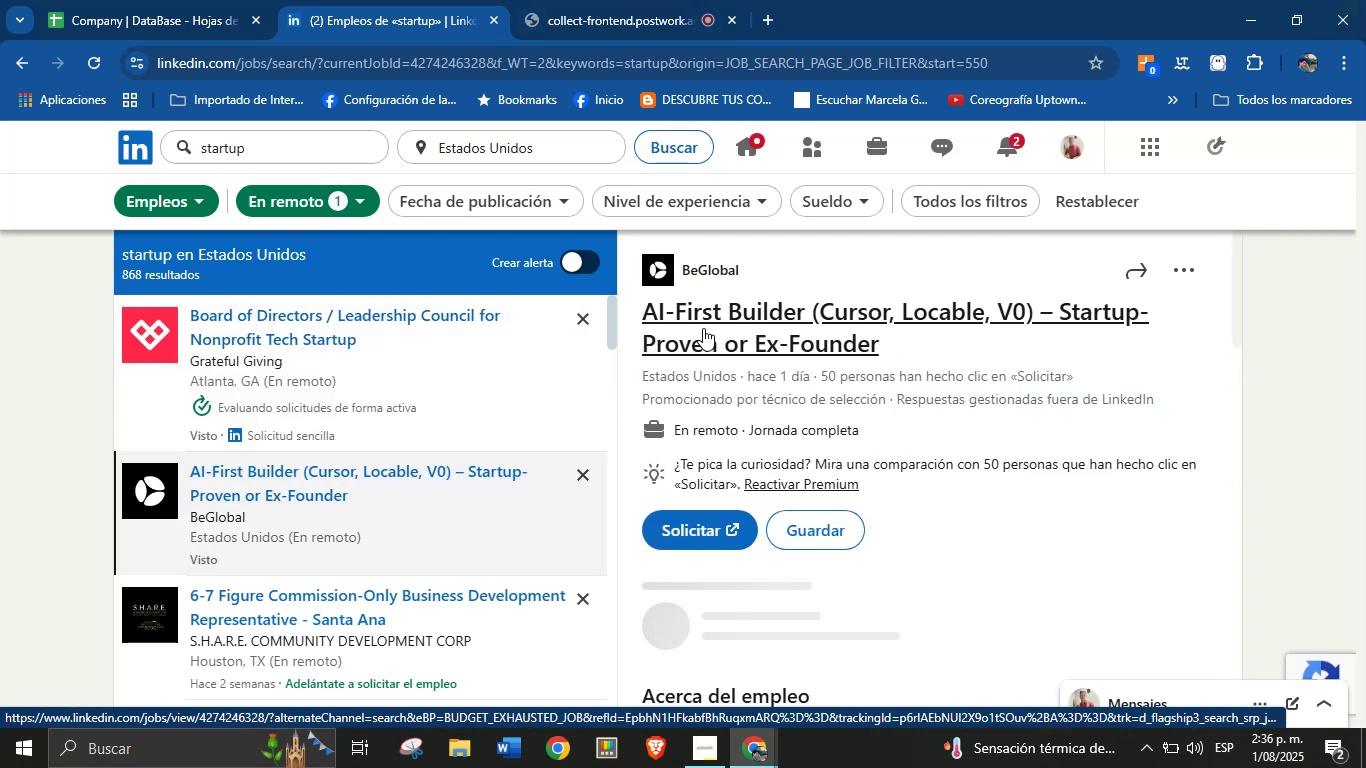 
right_click([700, 275])
 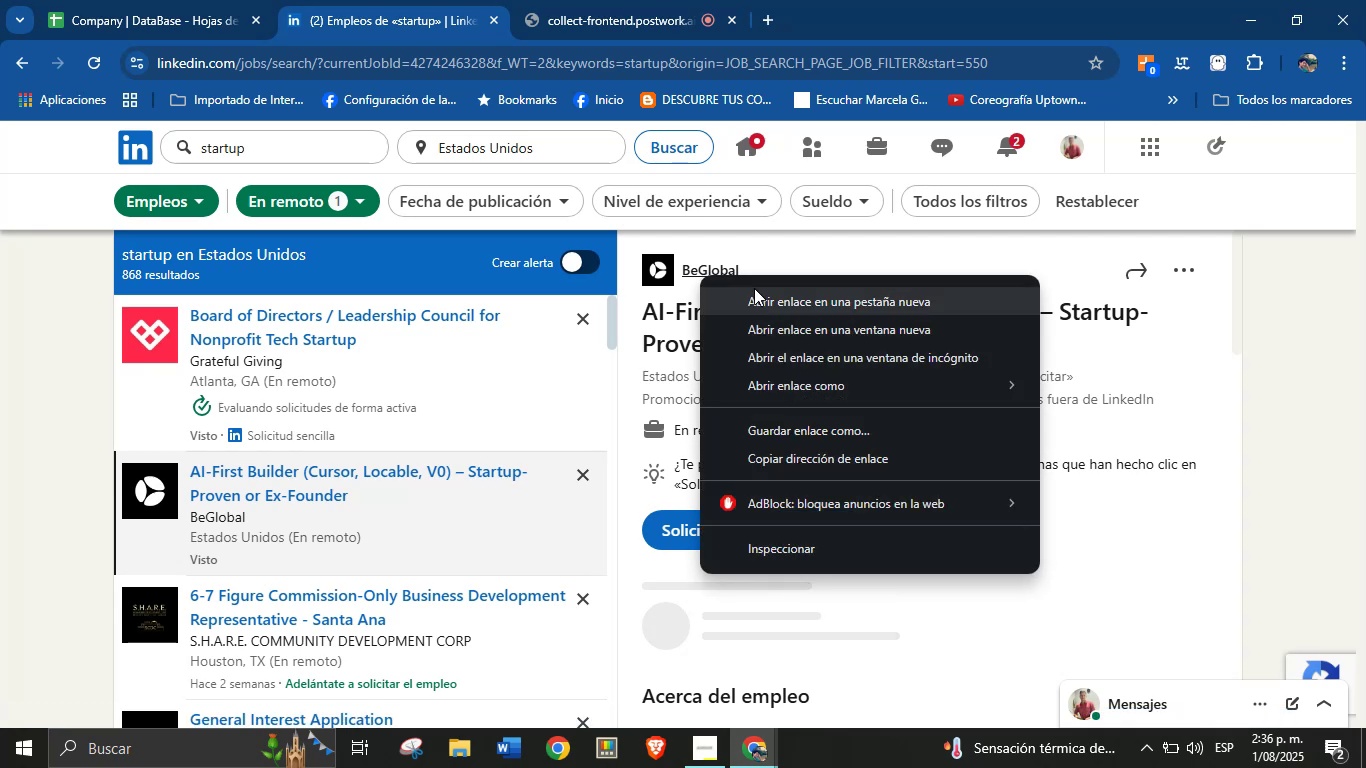 
left_click([756, 290])
 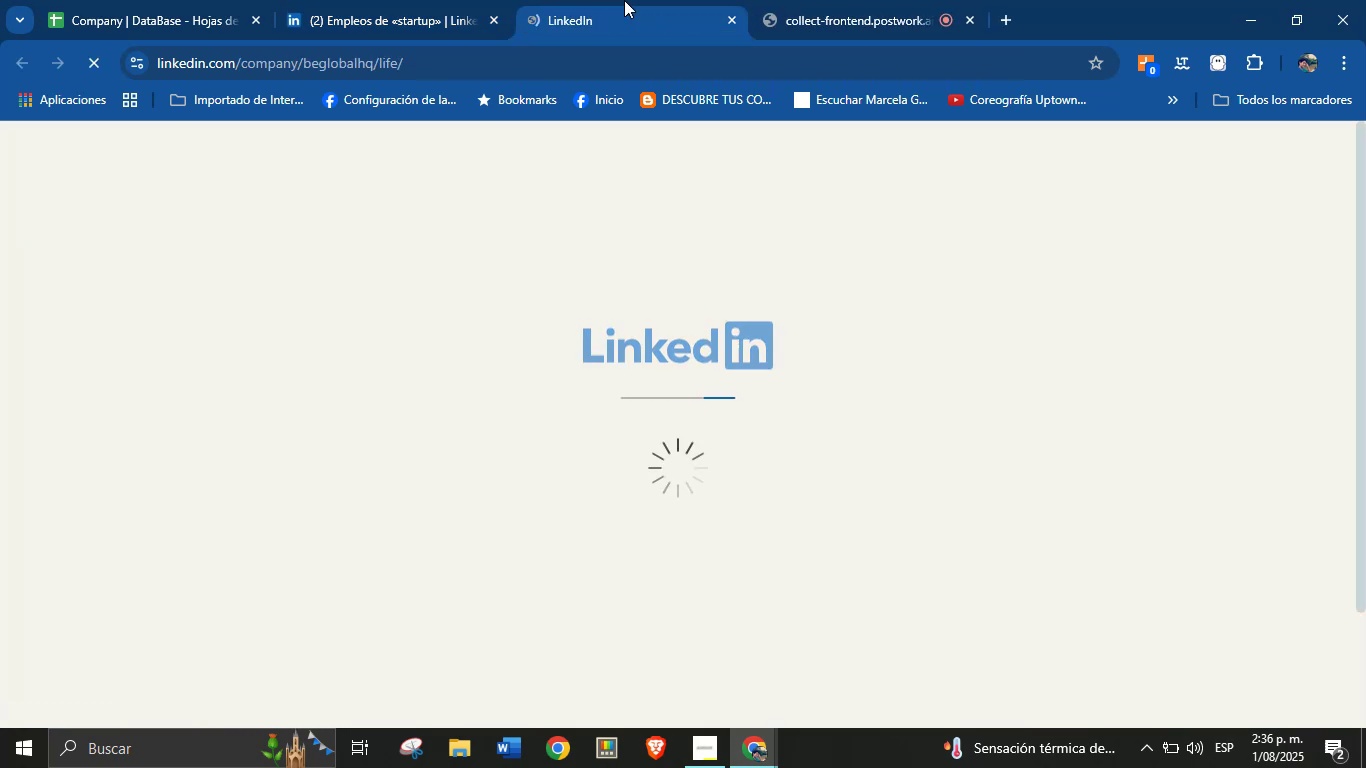 
wait(11.99)
 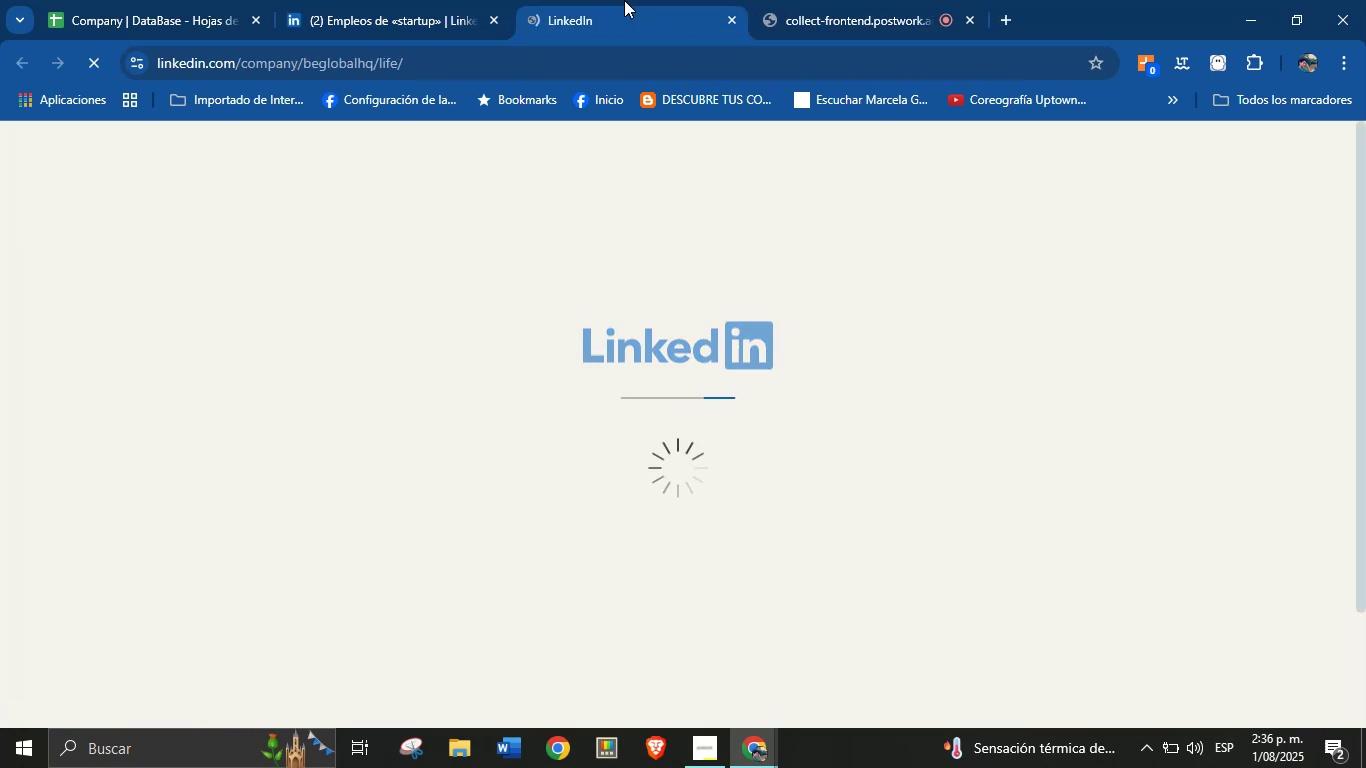 
left_click_drag(start_coordinate=[142, 429], to_coordinate=[243, 414])
 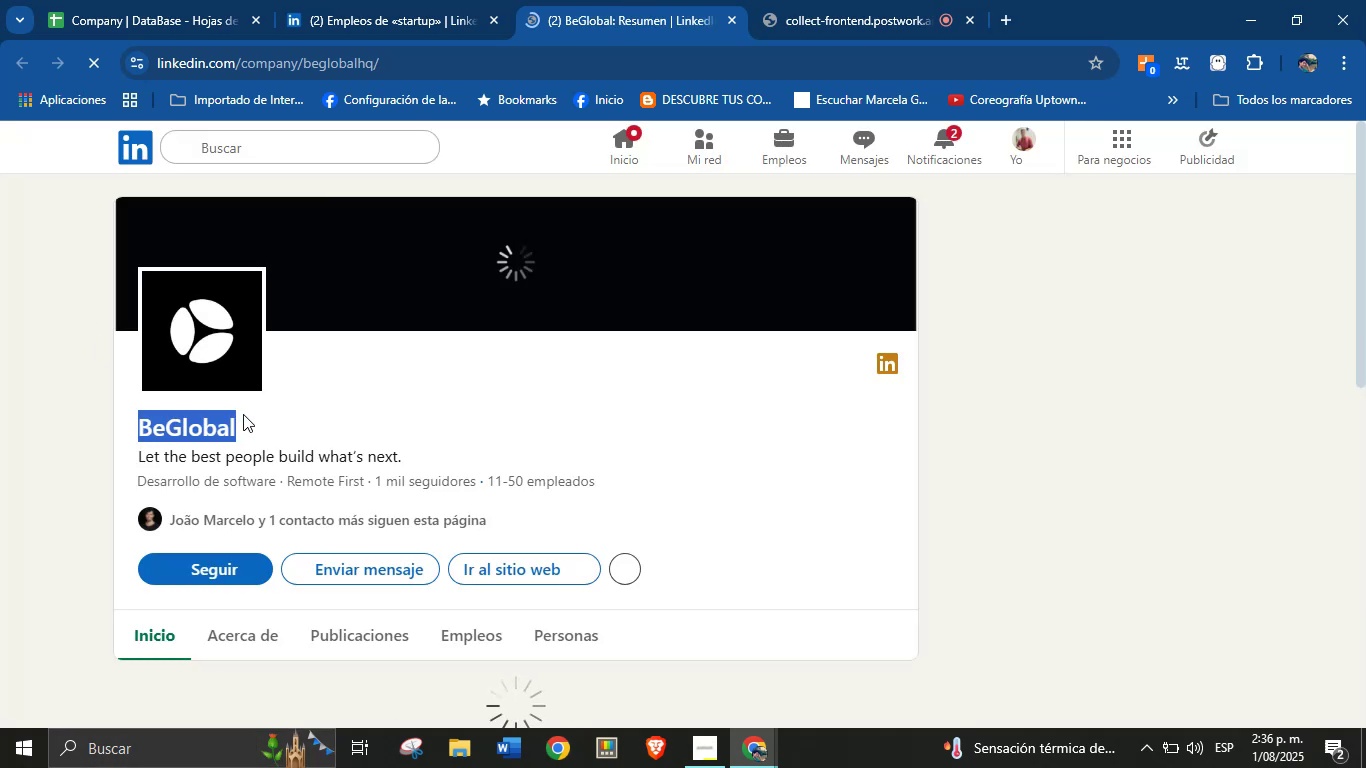 
key(Control+C)
 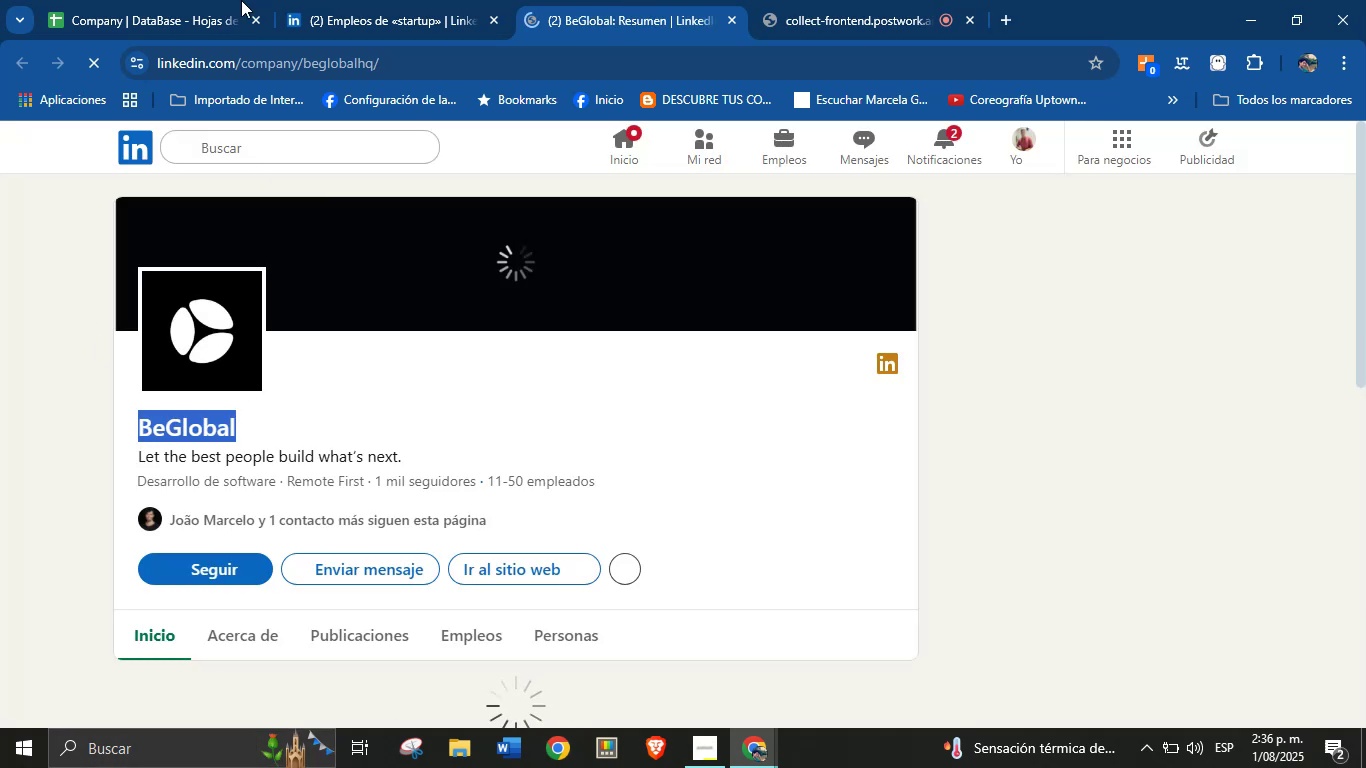 
left_click([146, 0])
 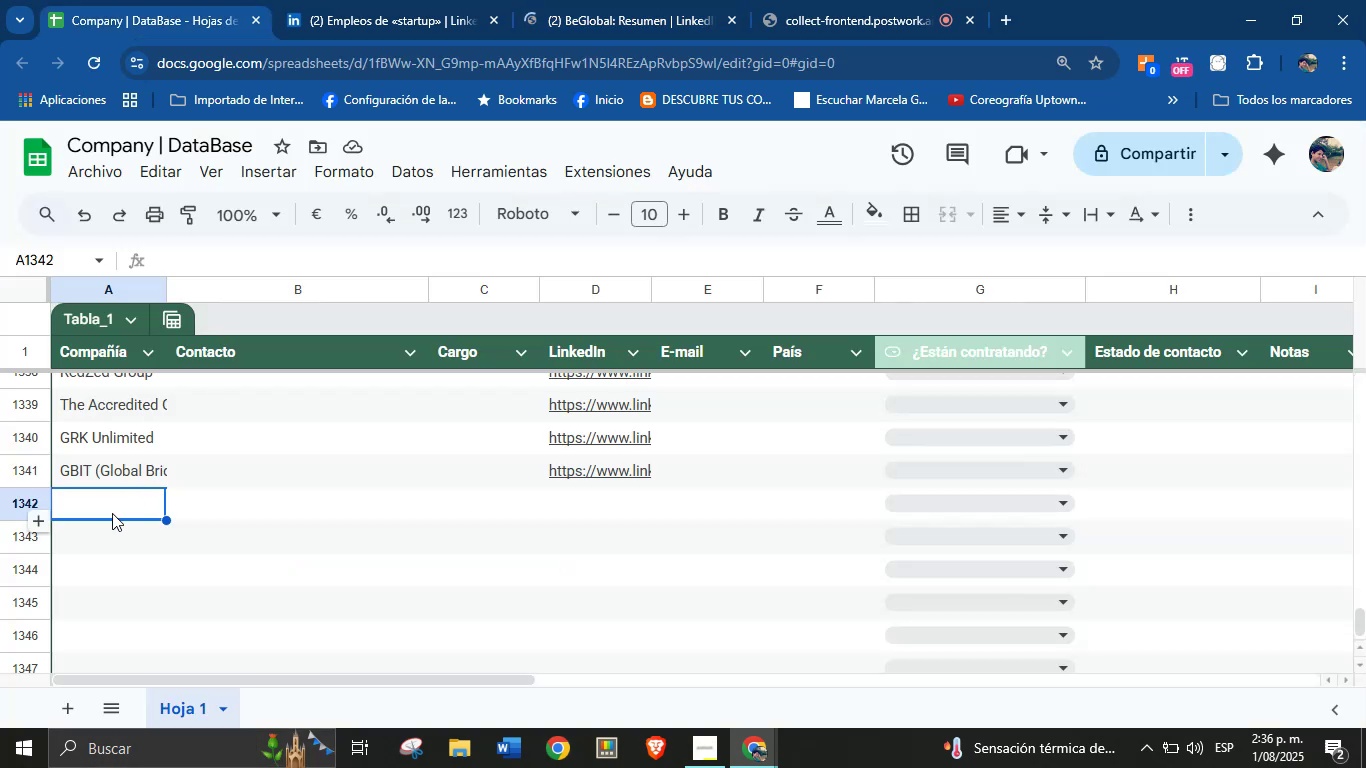 
left_click([114, 507])
 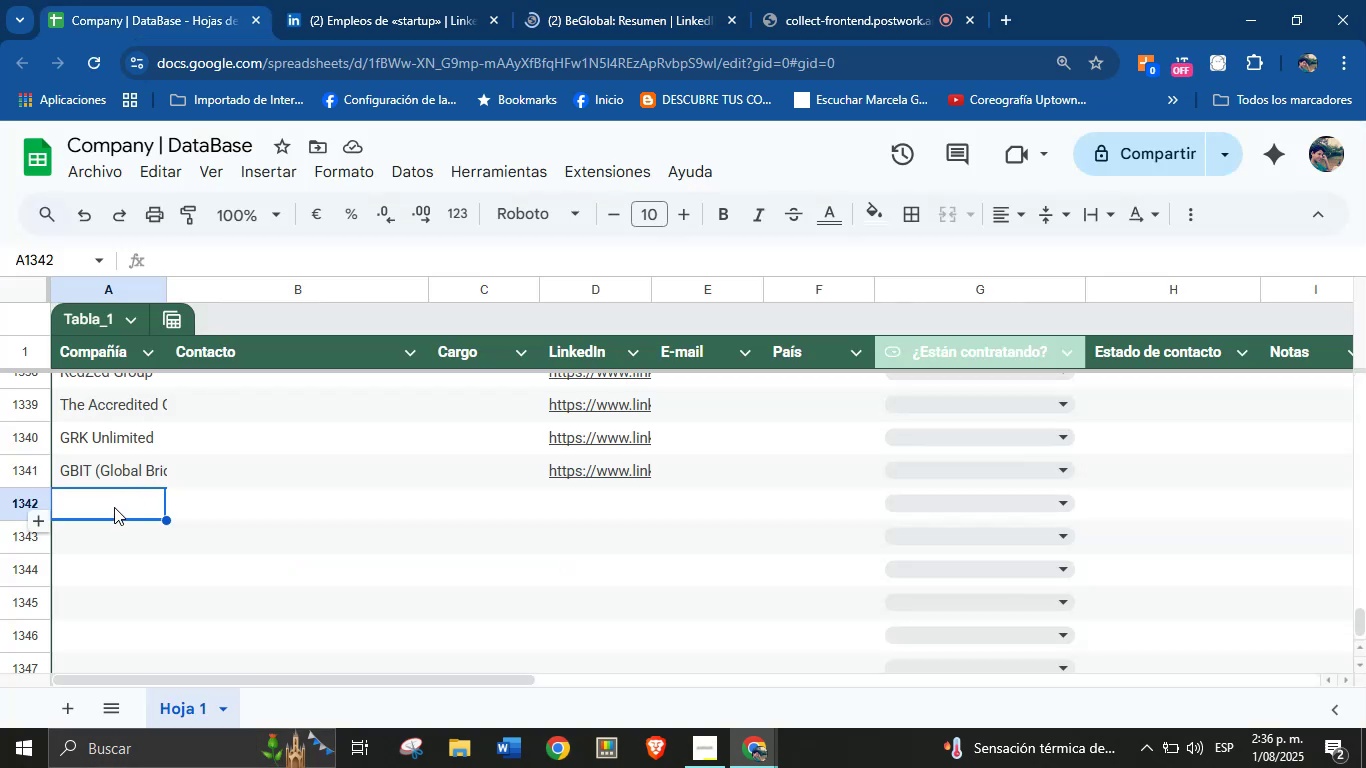 
key(Control+V)
 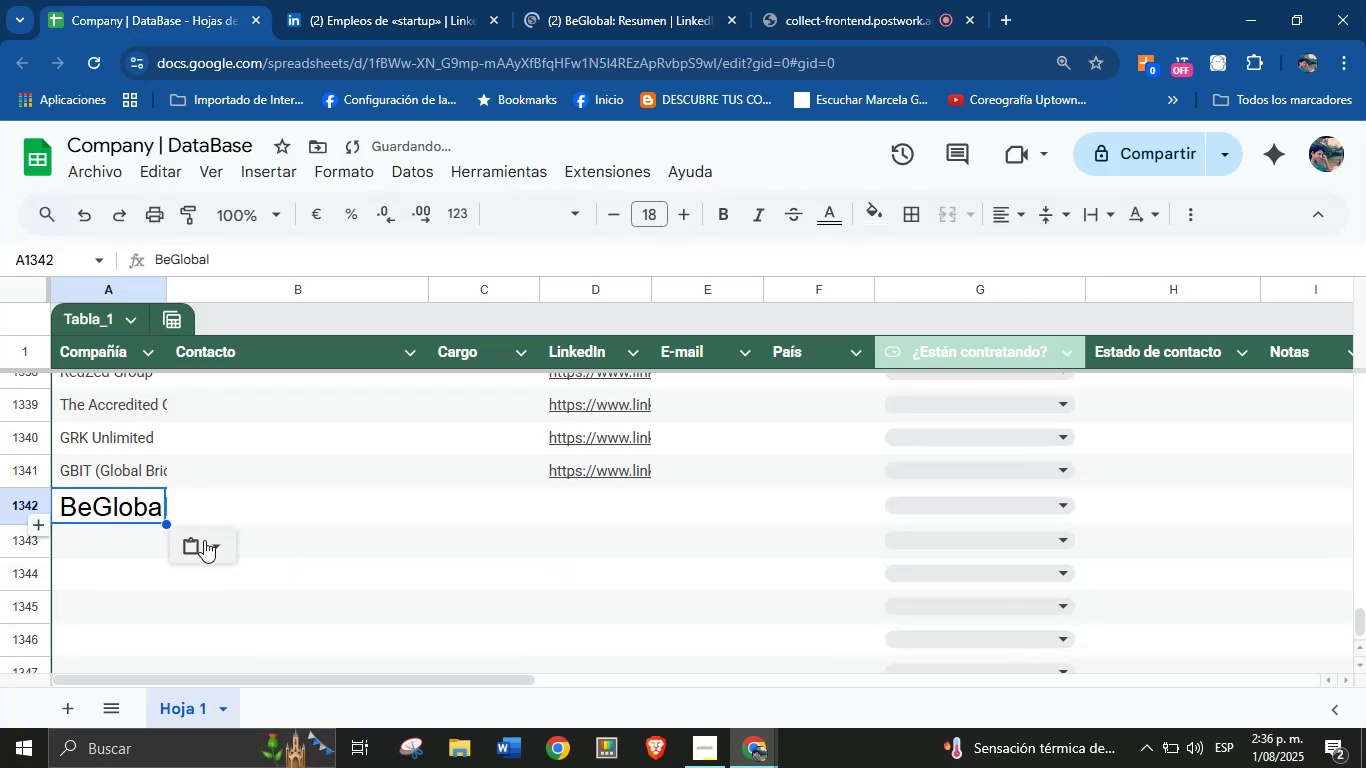 
left_click([224, 551])
 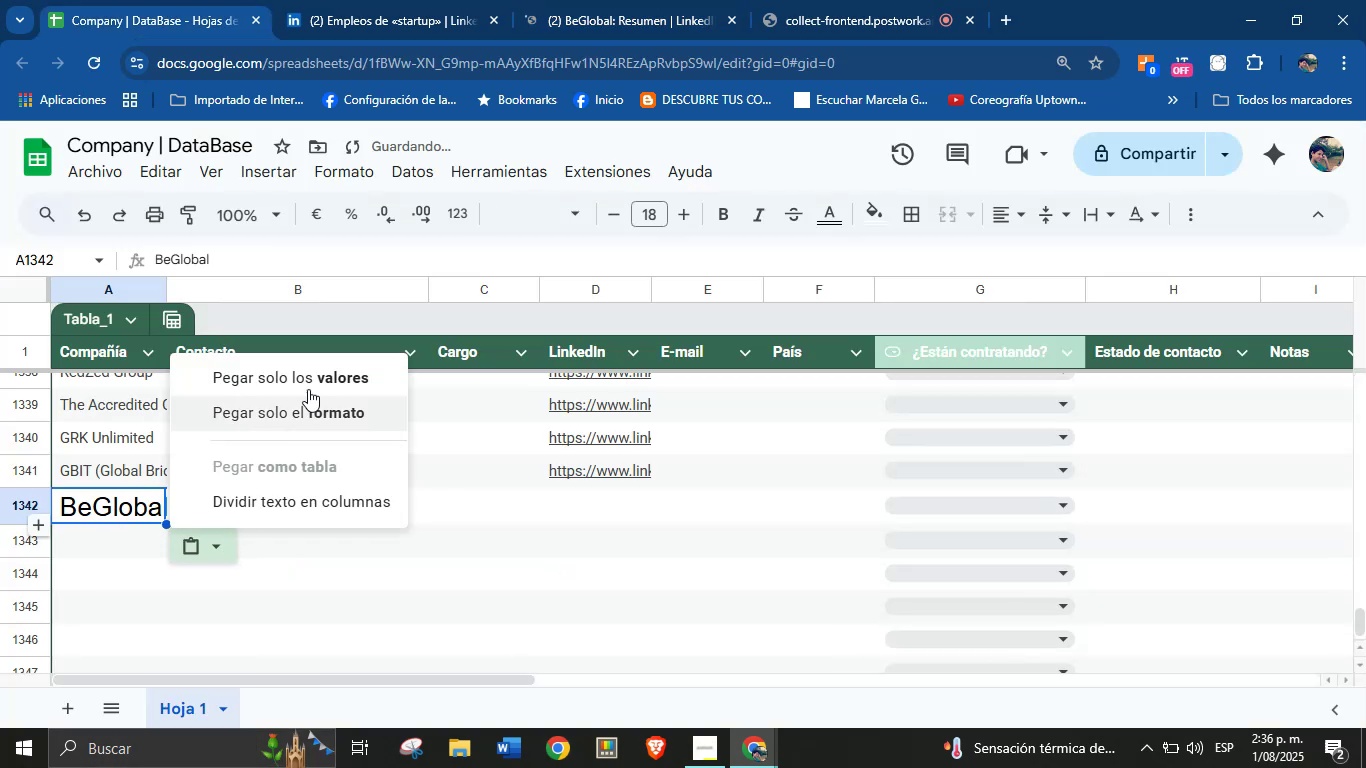 
left_click([310, 382])
 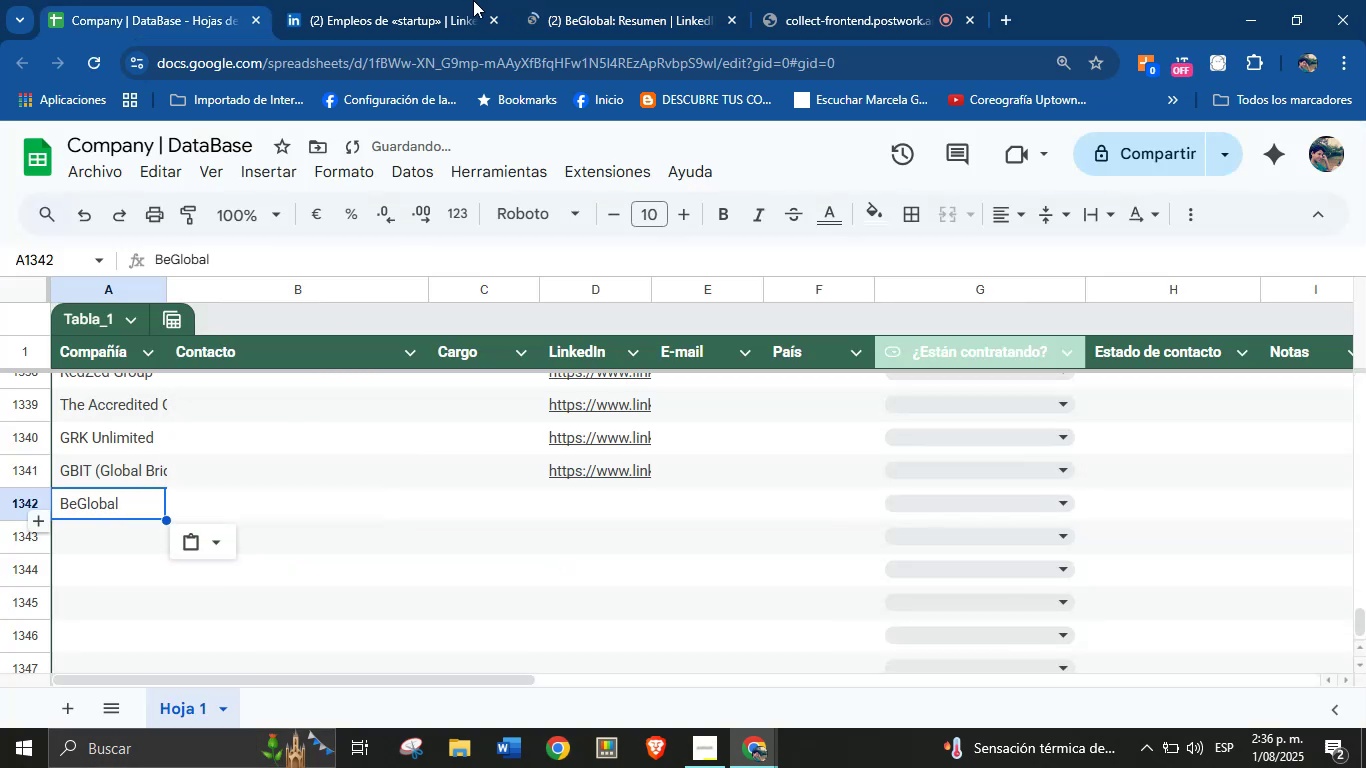 
left_click([549, 0])
 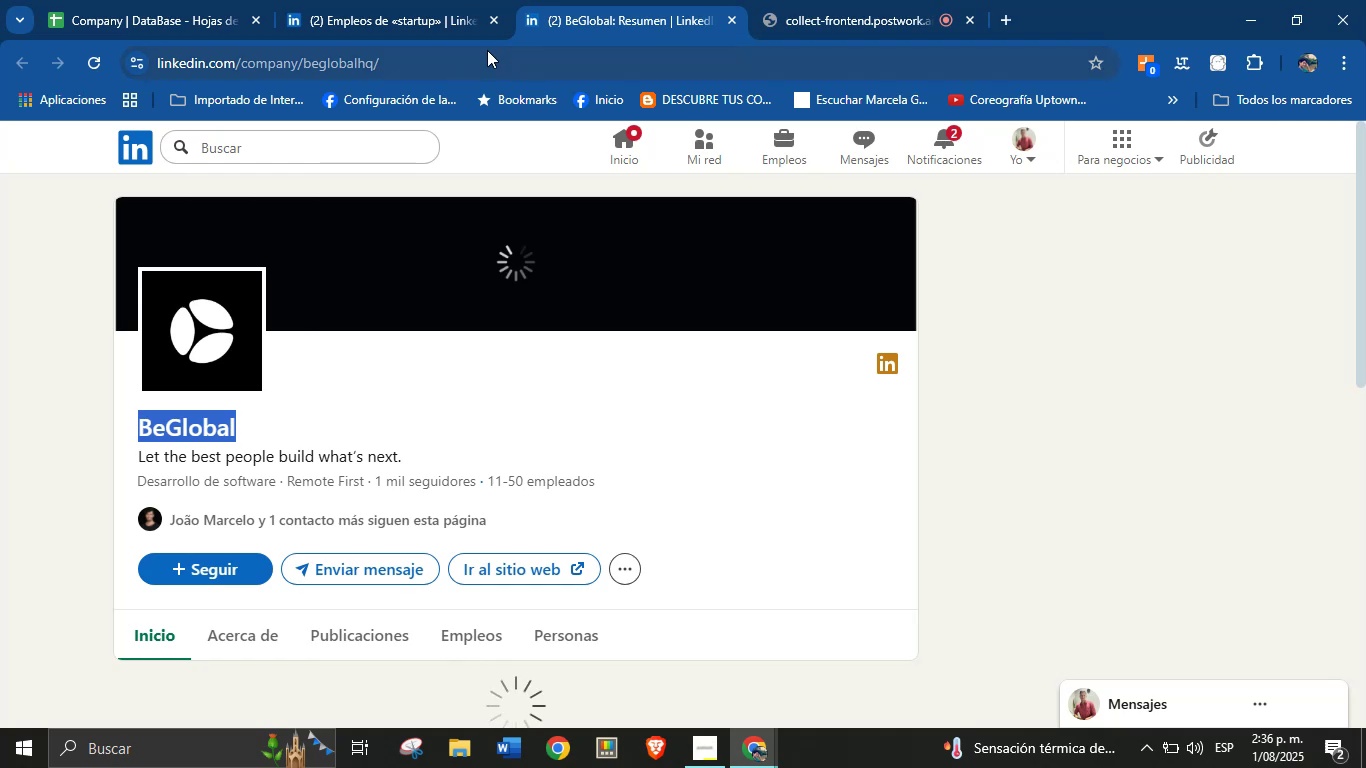 
double_click([487, 50])
 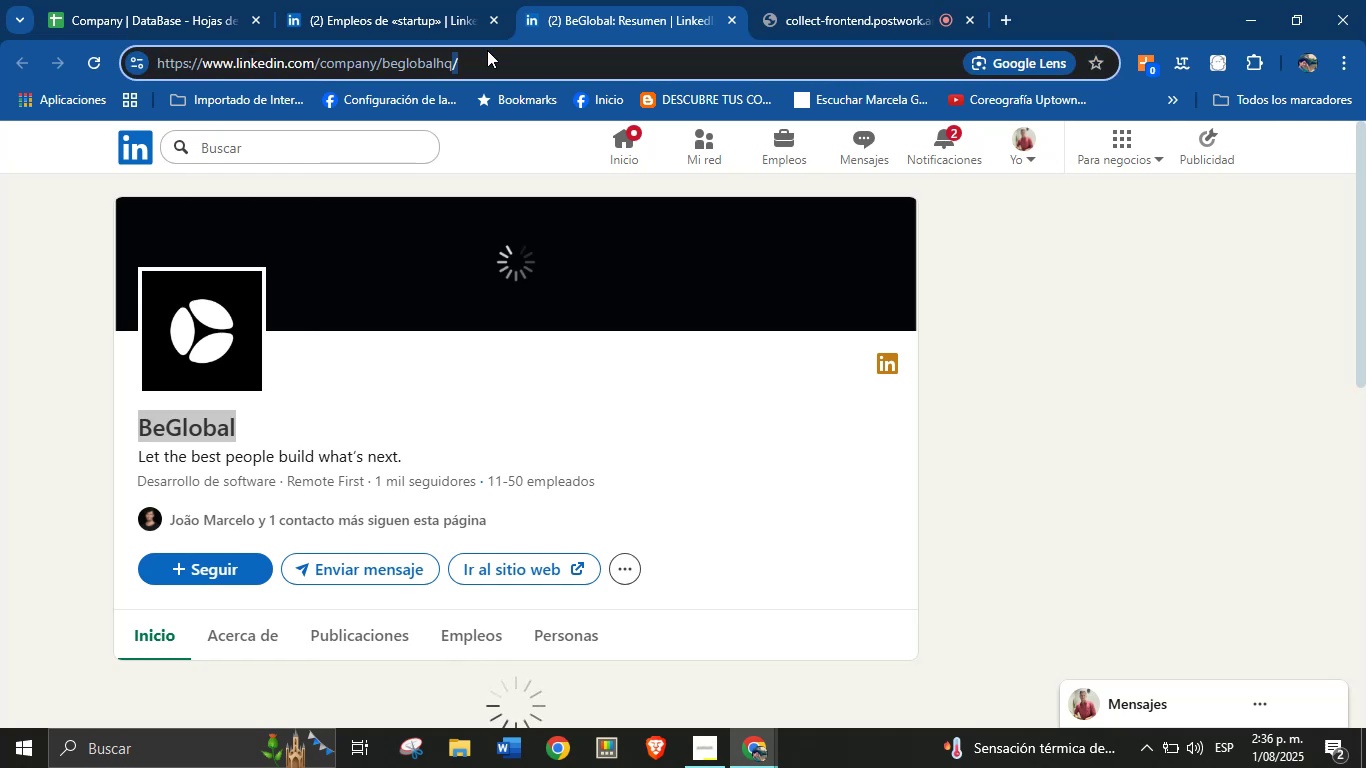 
triple_click([487, 50])
 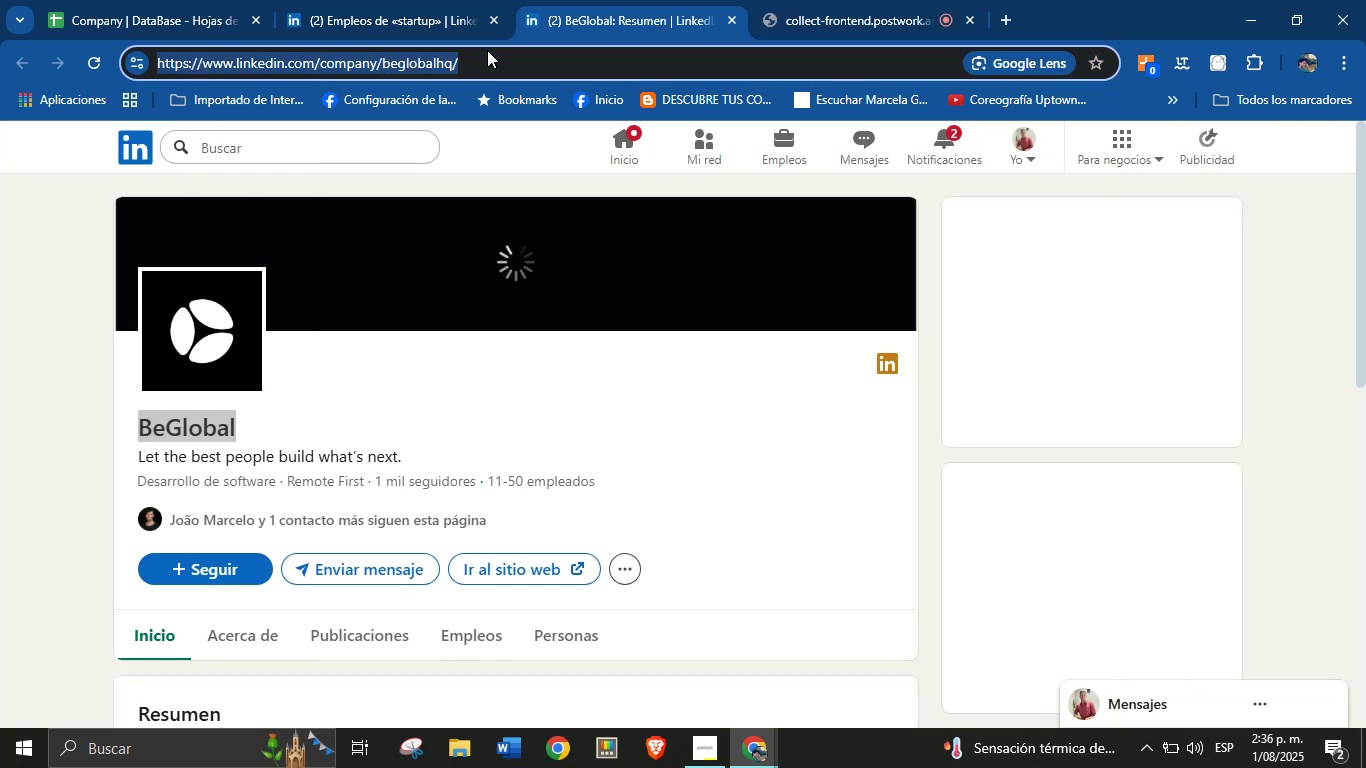 
key(Control+C)
 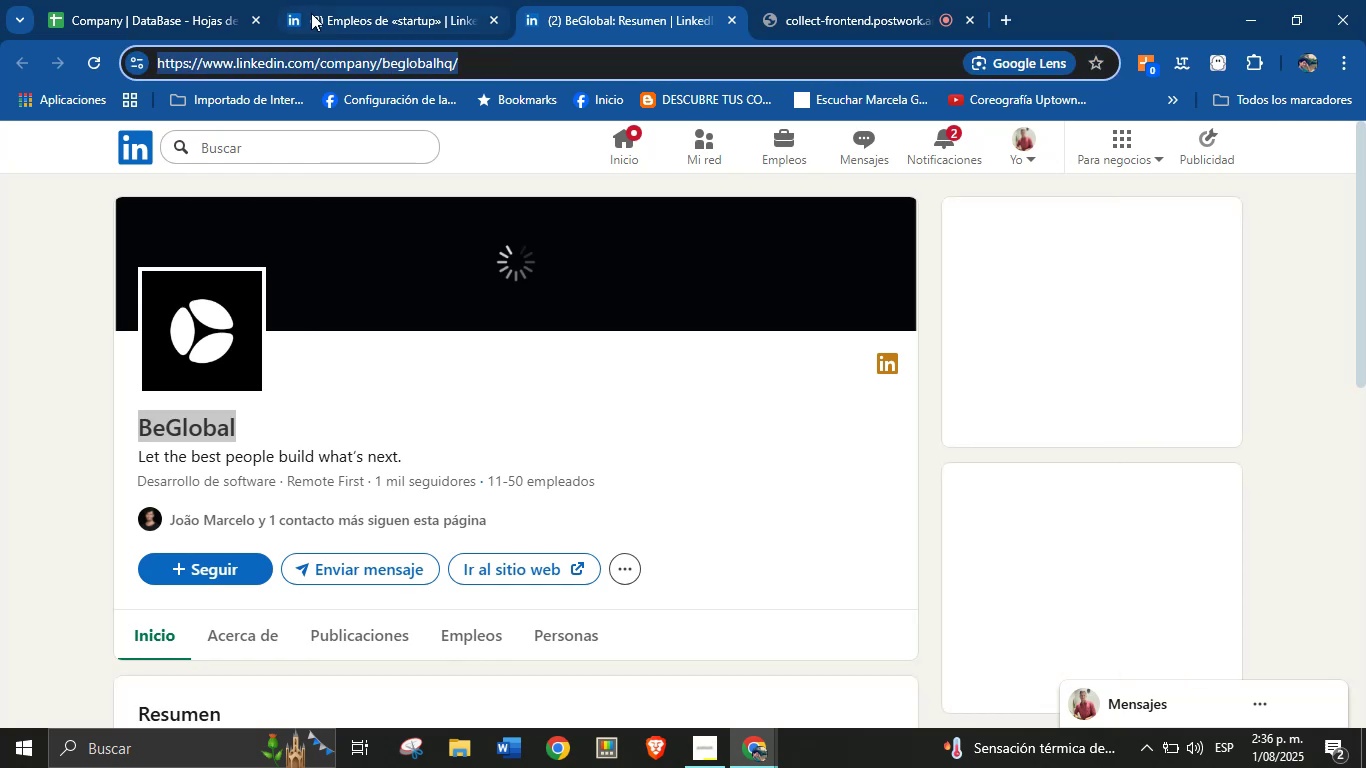 
left_click([237, 0])
 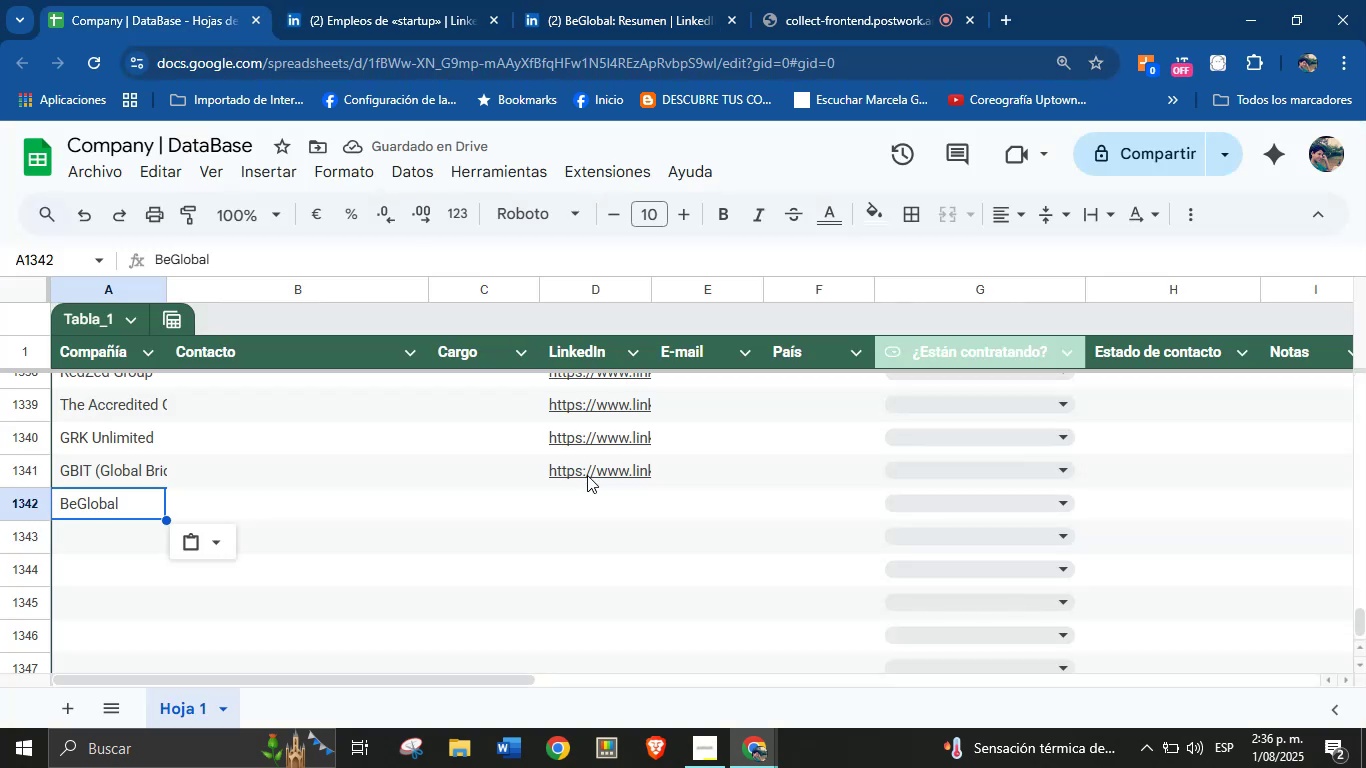 
left_click([579, 504])
 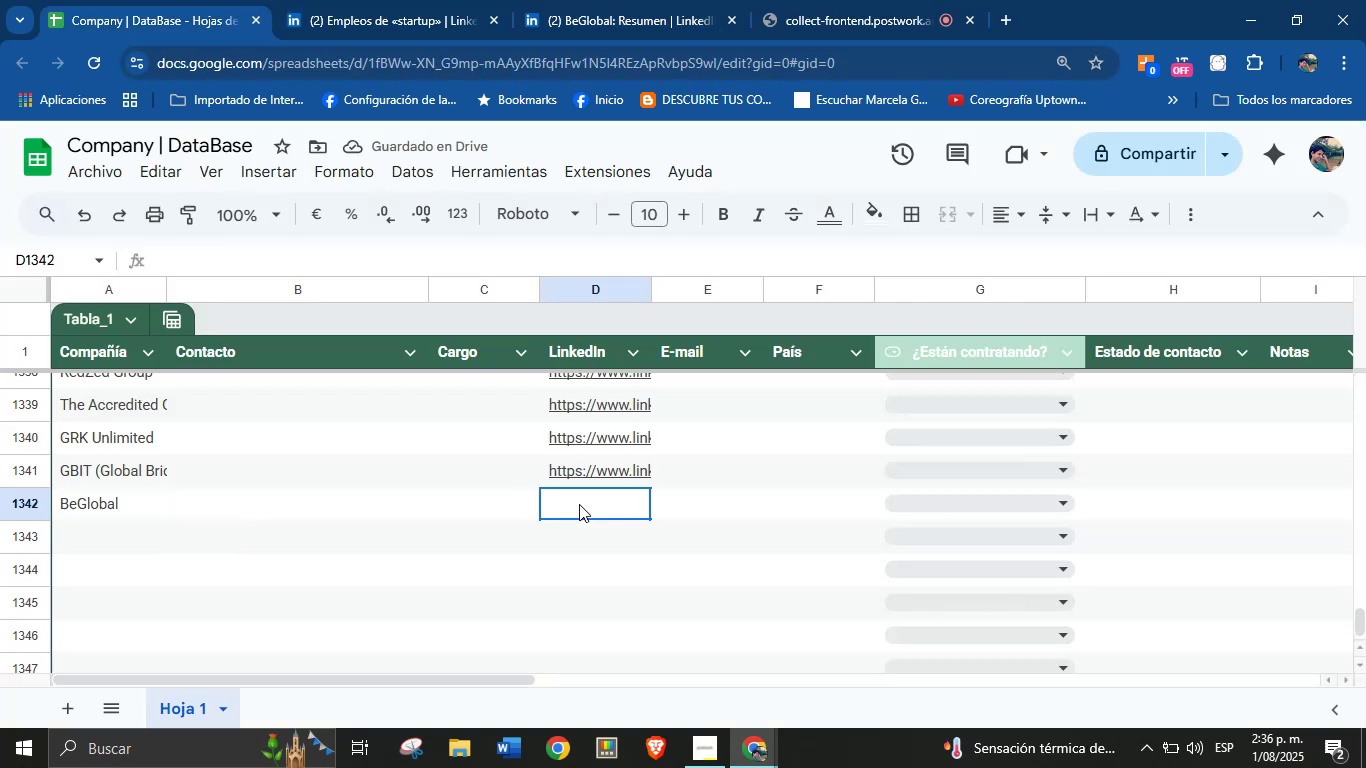 
key(Control+V)
 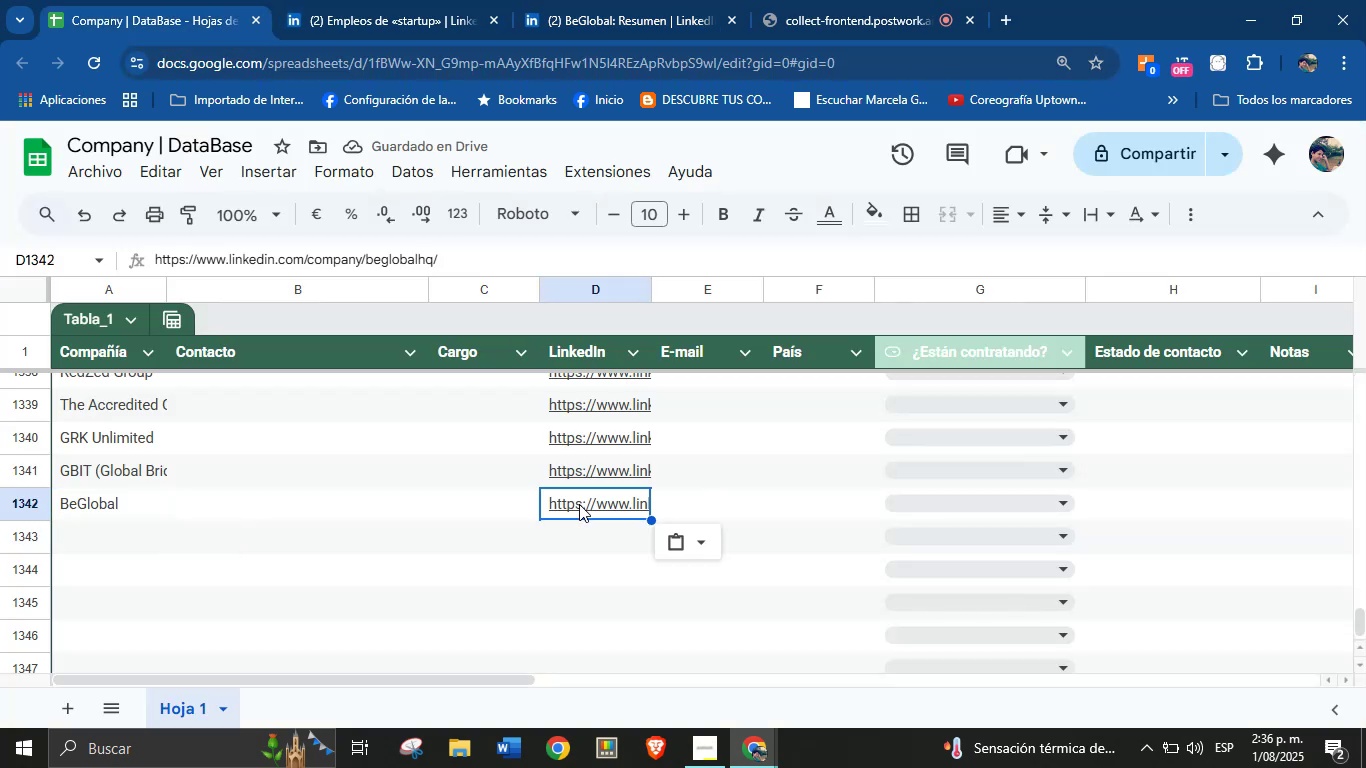 
wait(5.42)
 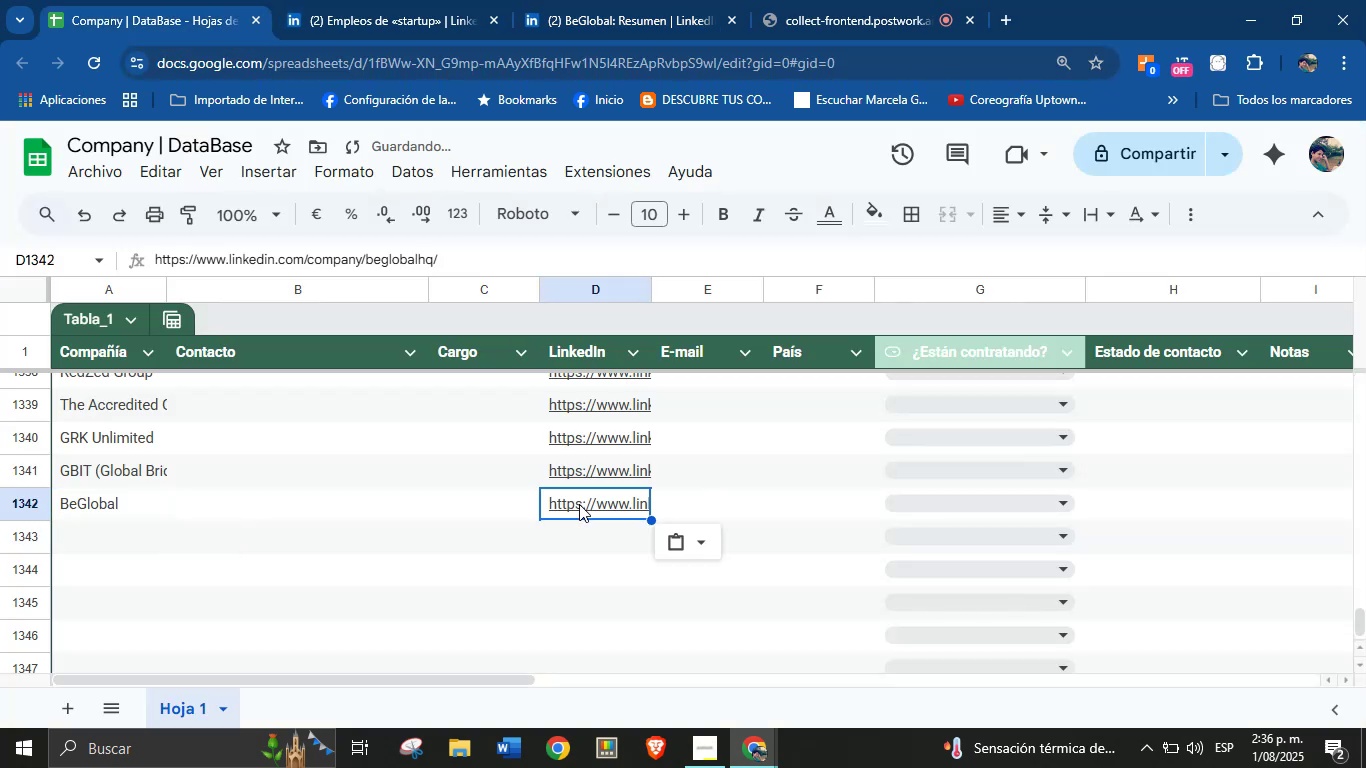 
mouse_move([590, 501])
 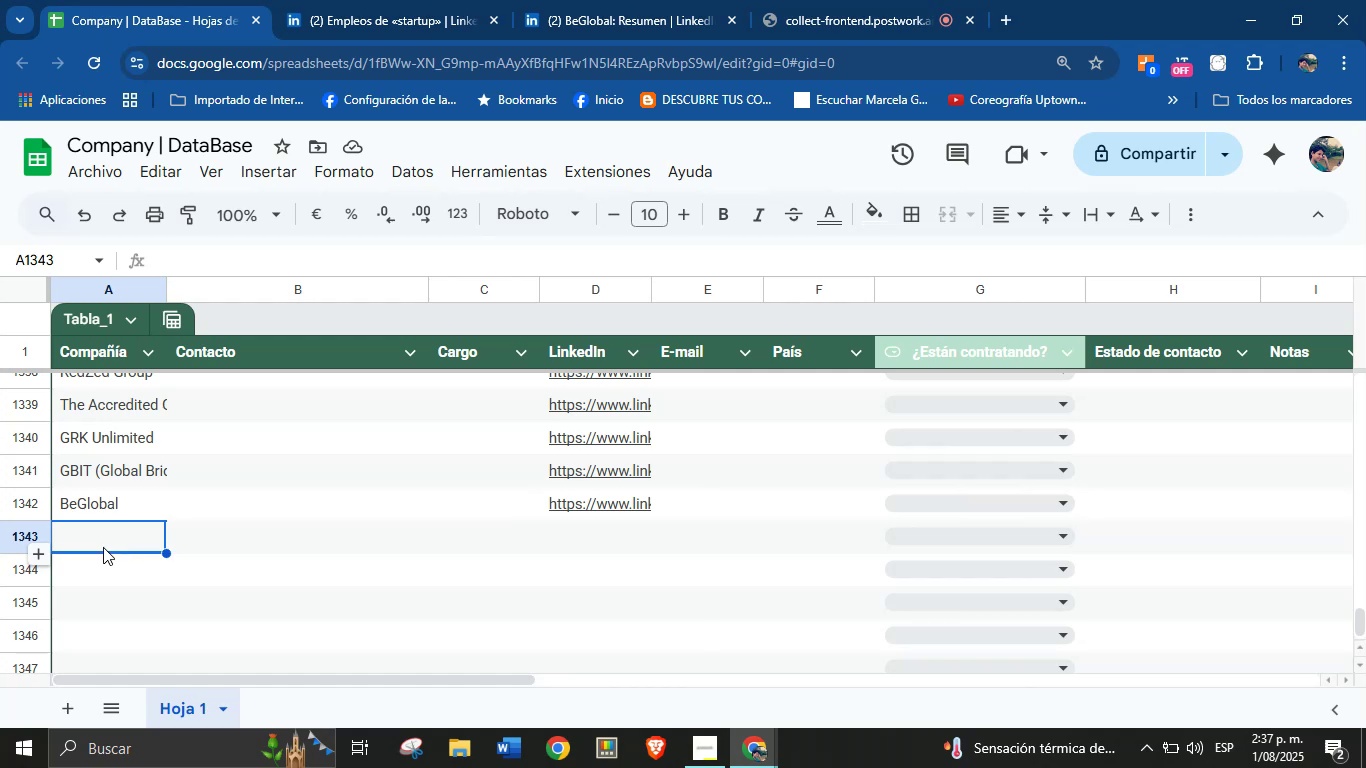 
left_click([556, 0])
 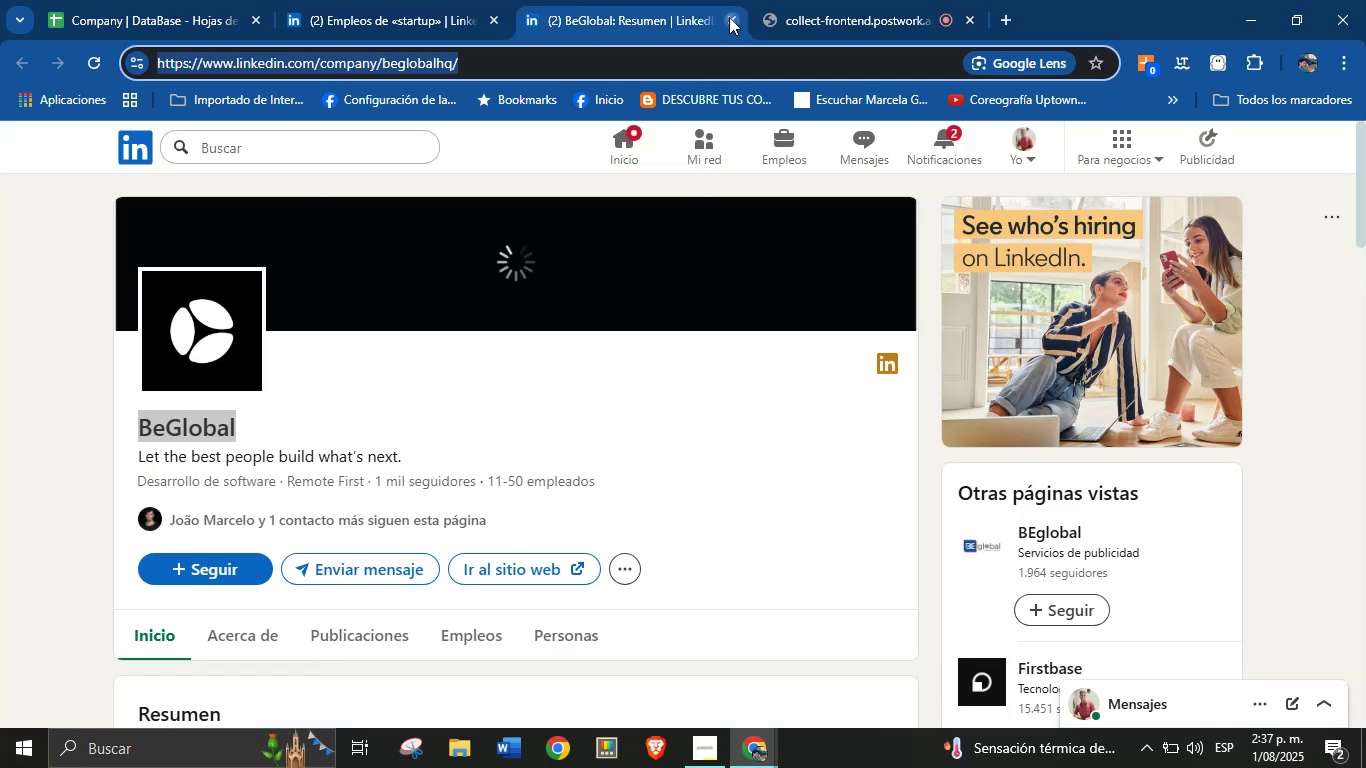 
left_click([375, 0])
 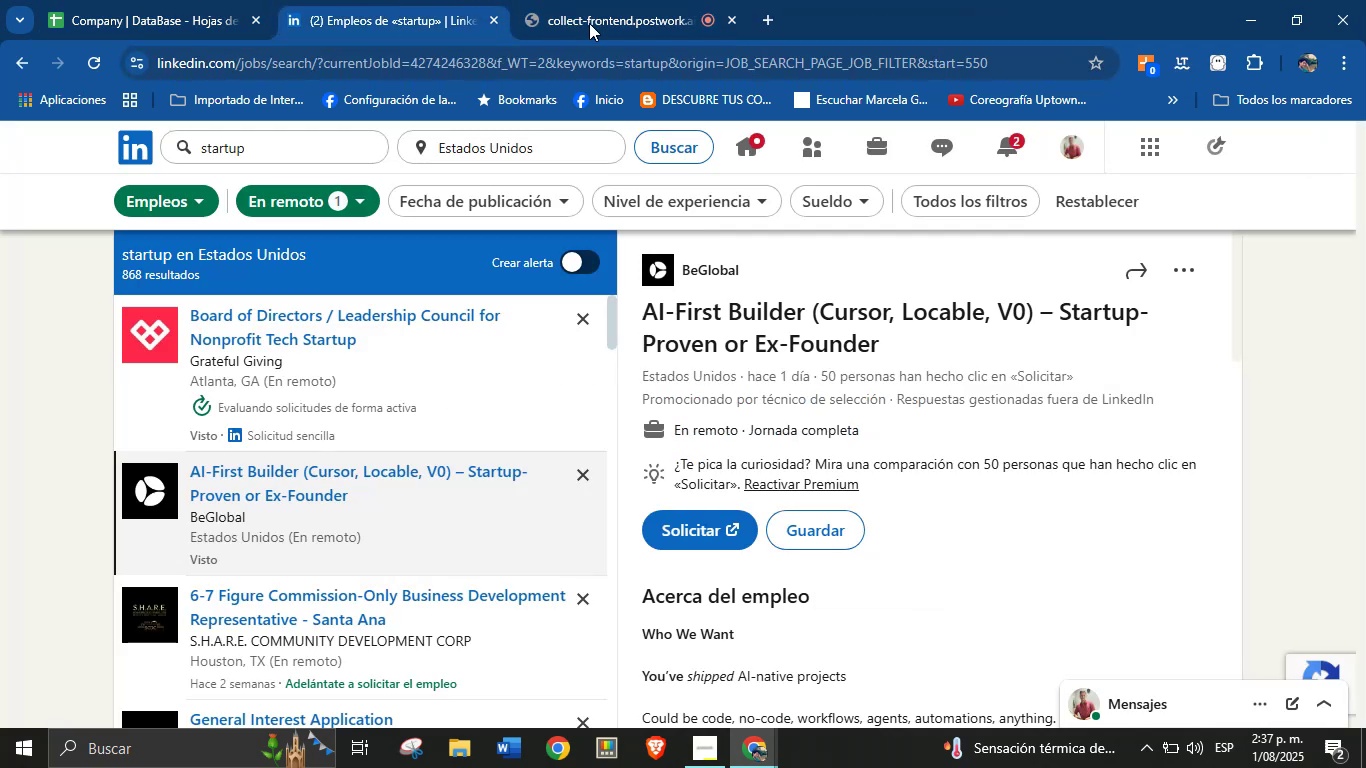 
left_click([594, 15])
 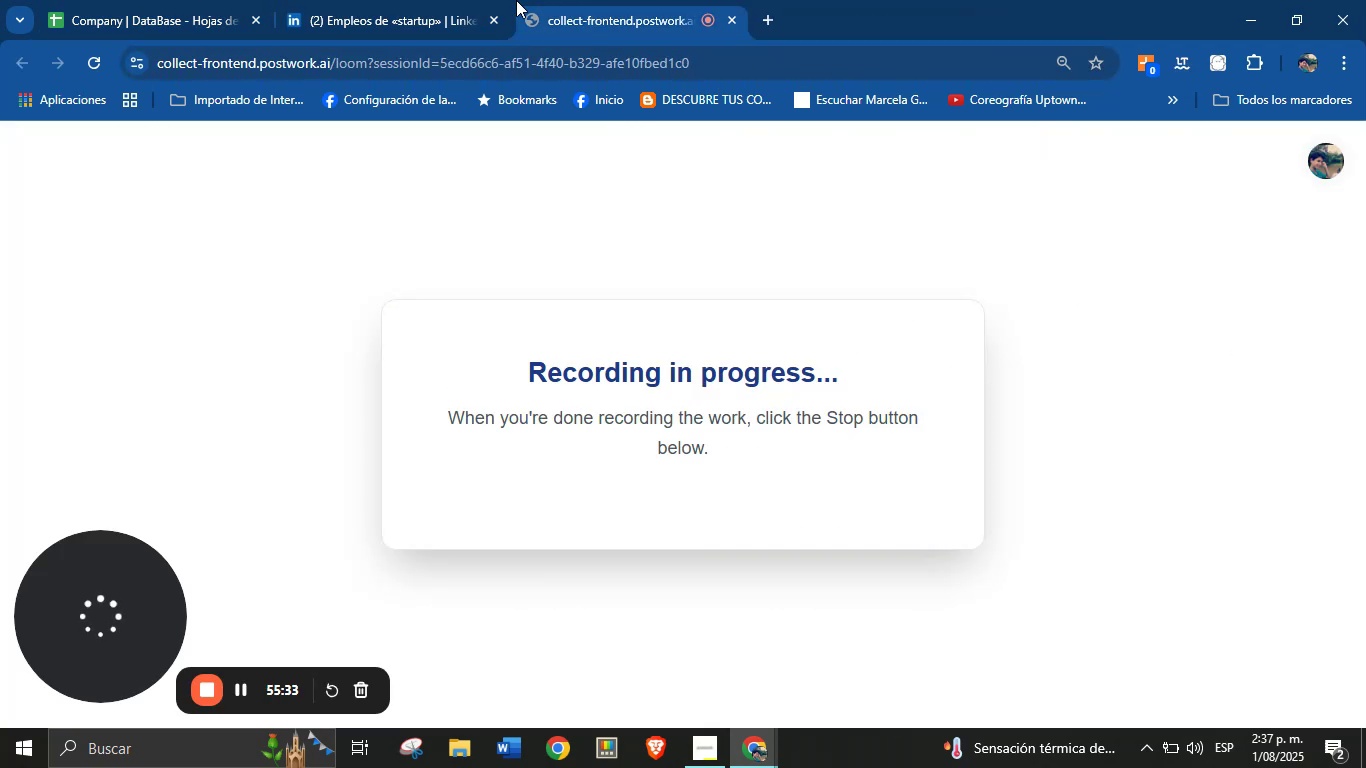 
left_click([418, 0])
 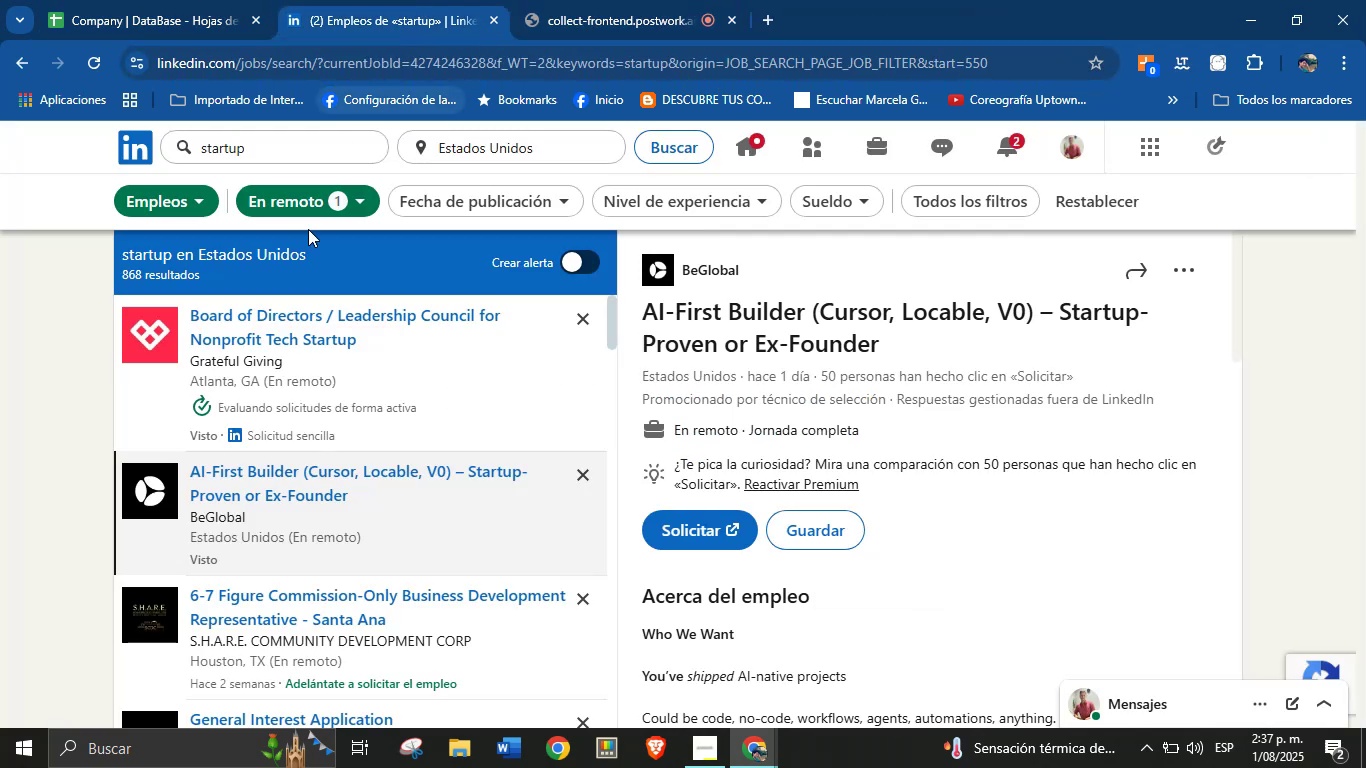 
scroll: coordinate [310, 508], scroll_direction: down, amount: 3.0
 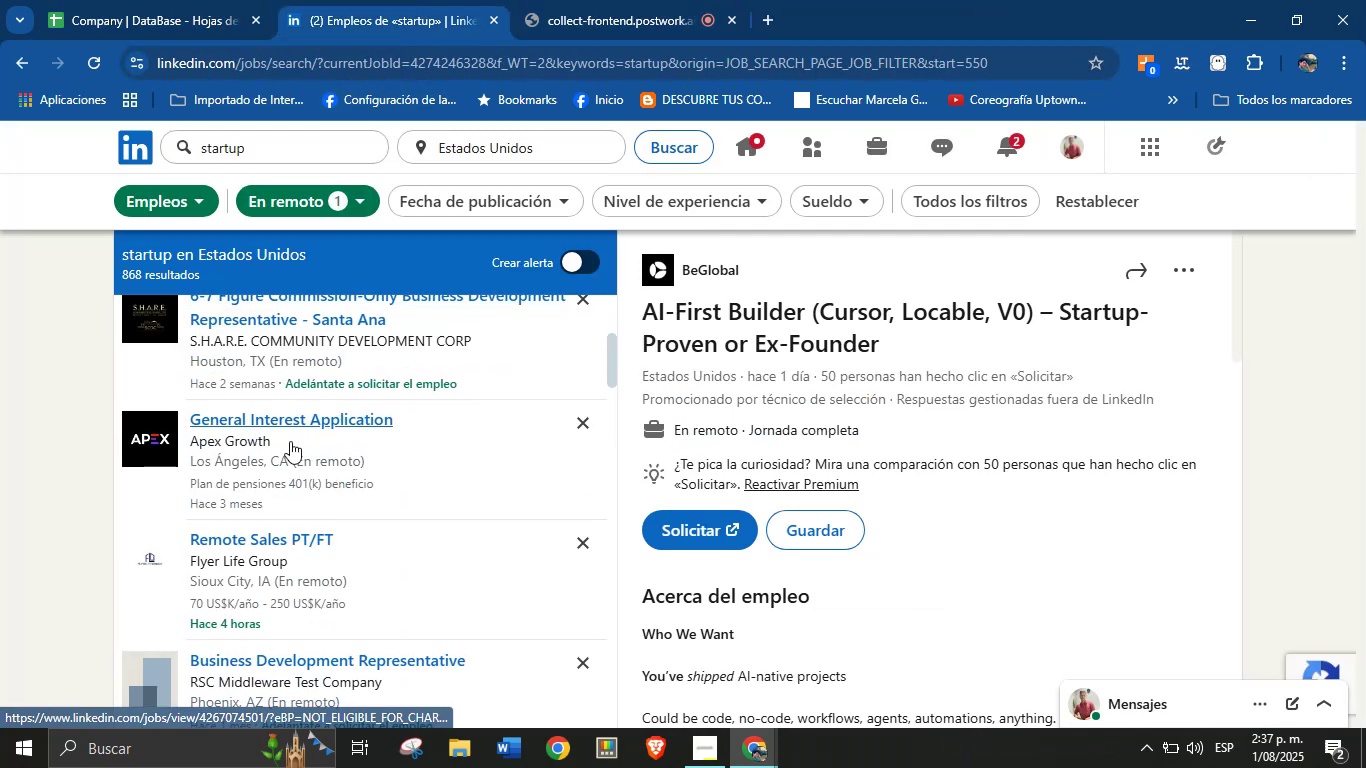 
left_click([291, 428])
 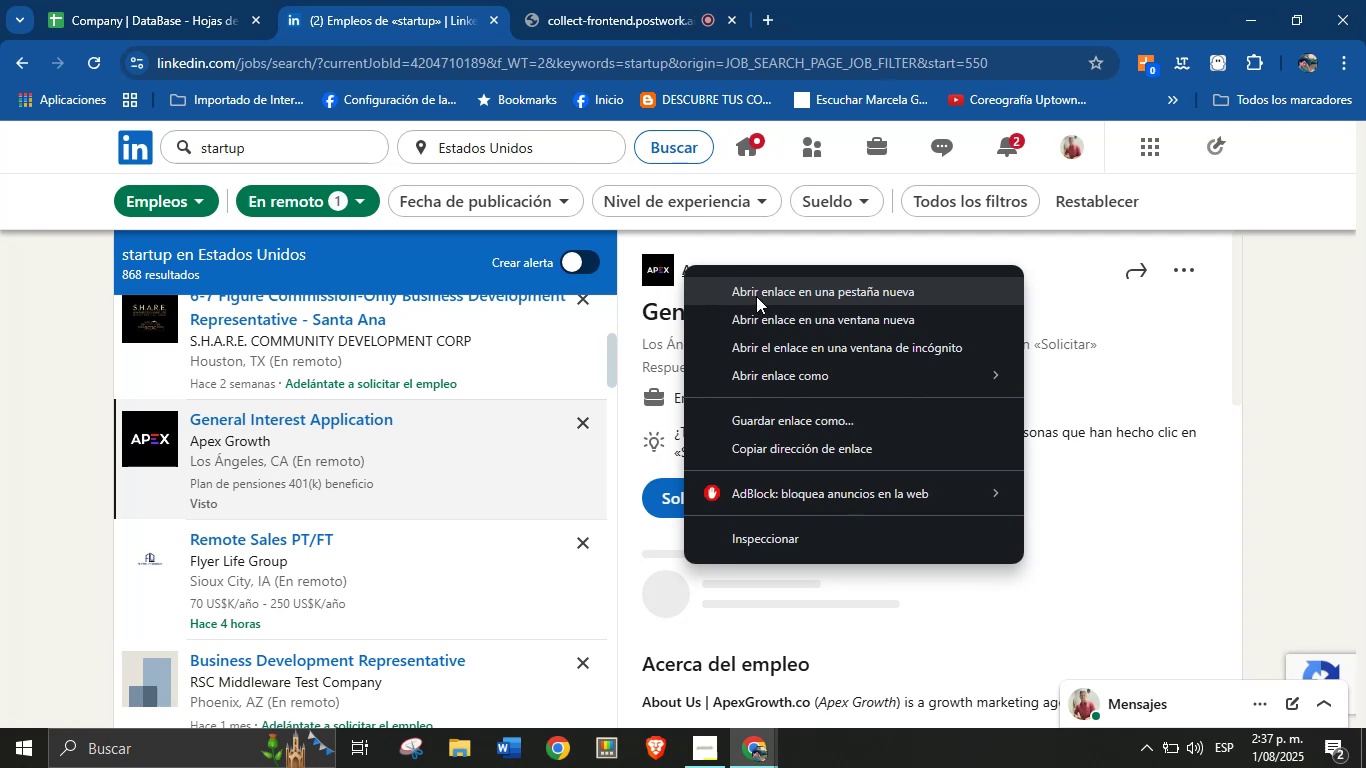 
left_click([602, 0])
 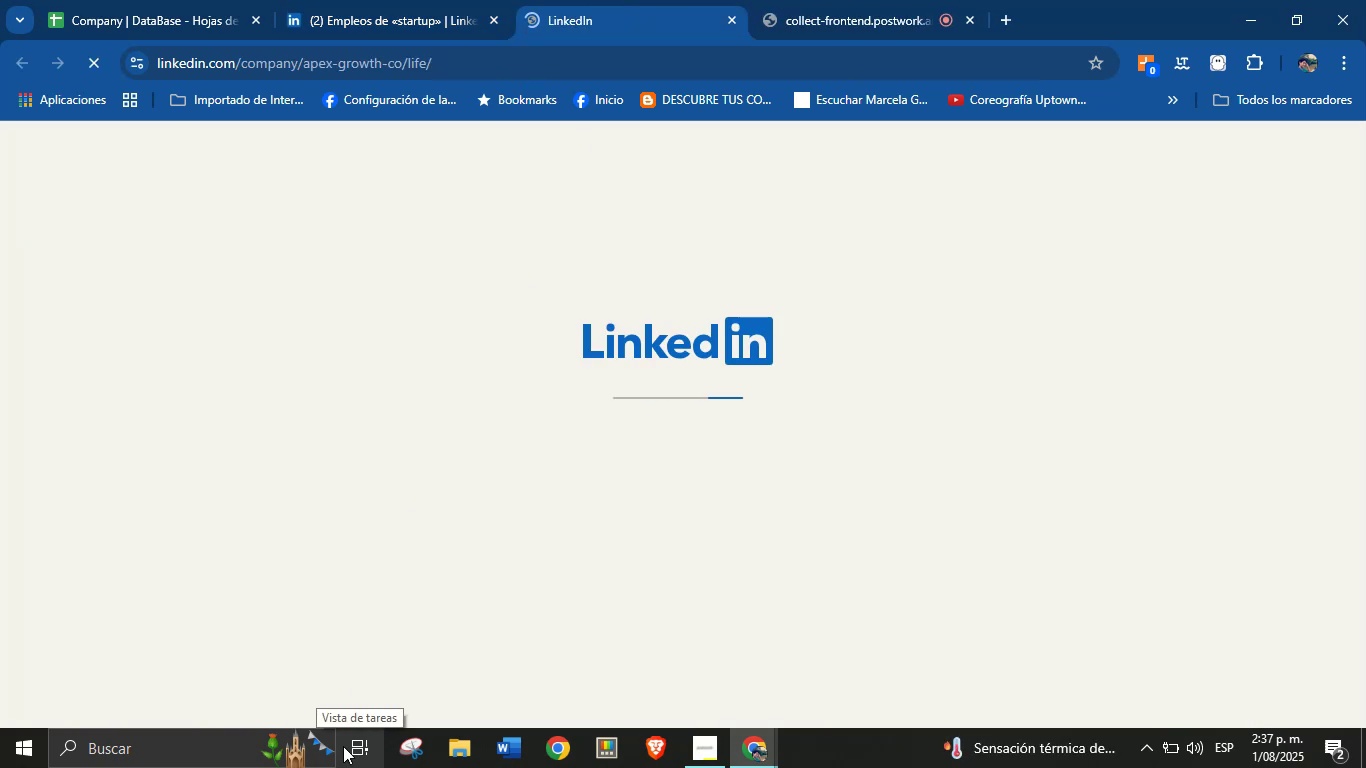 
wait(10.47)
 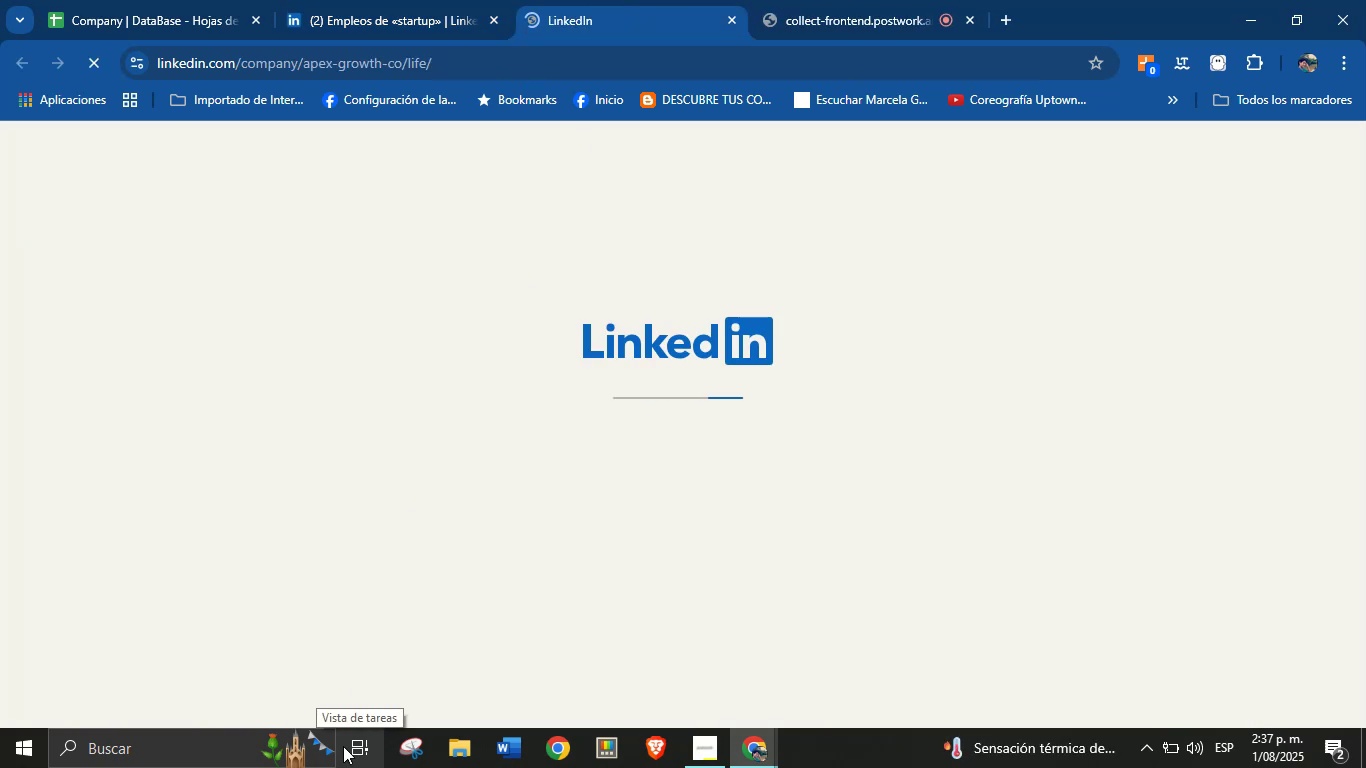 
left_click_drag(start_coordinate=[137, 428], to_coordinate=[276, 421])
 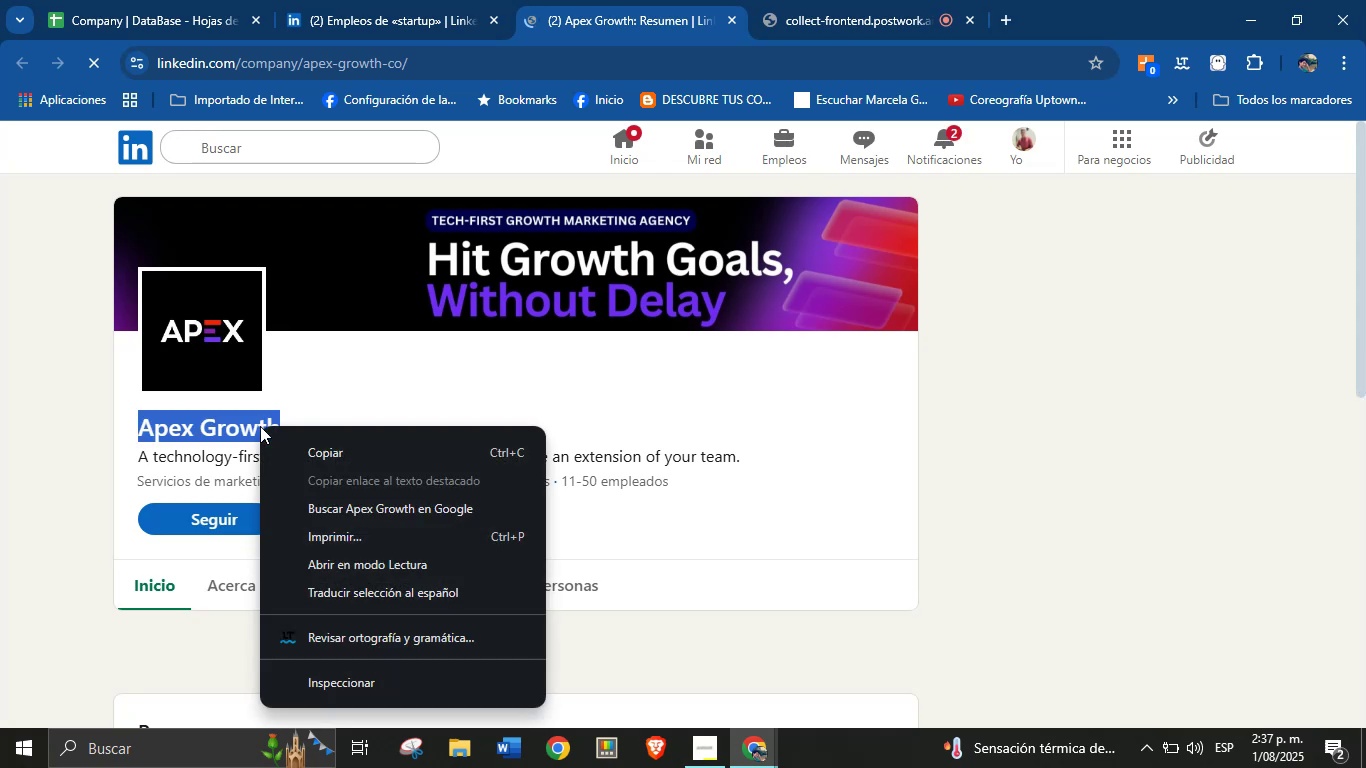 
left_click([294, 447])
 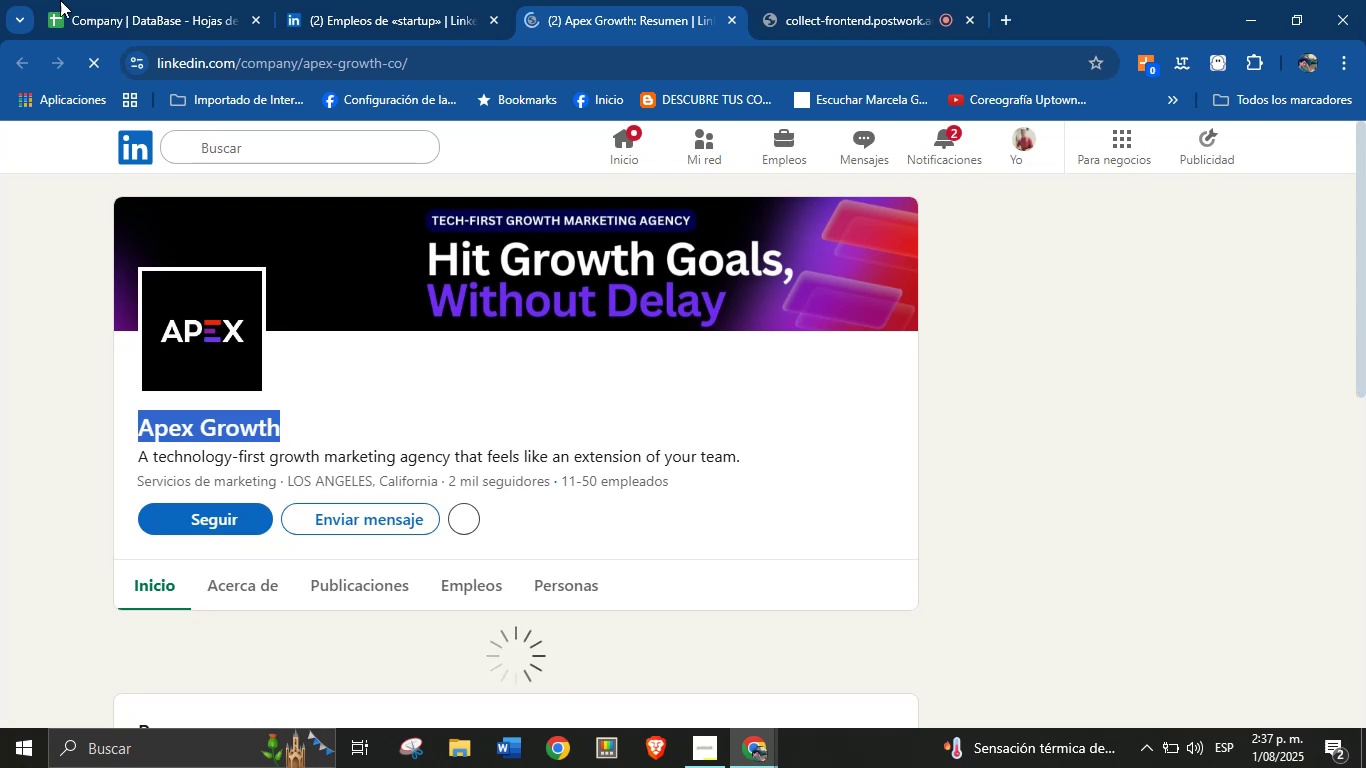 
left_click([28, 0])
 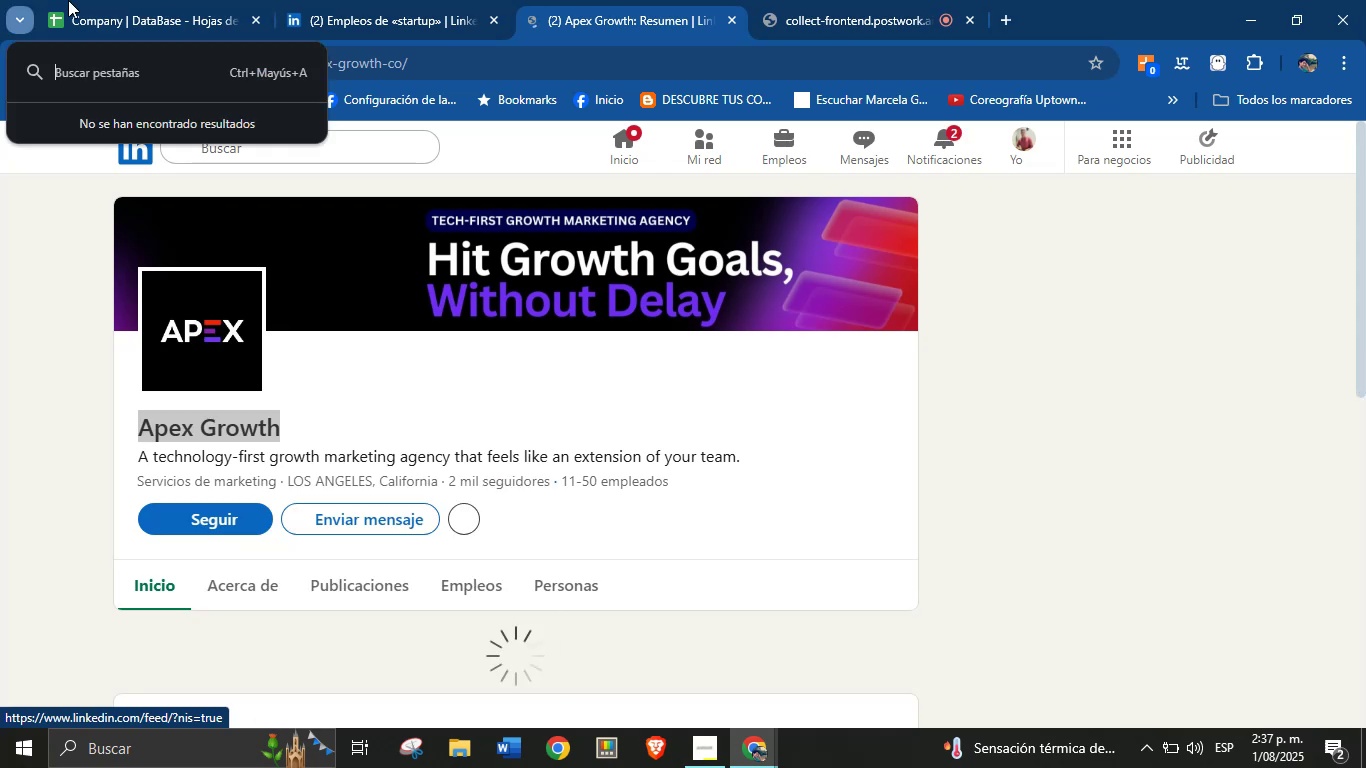 
left_click([68, 0])
 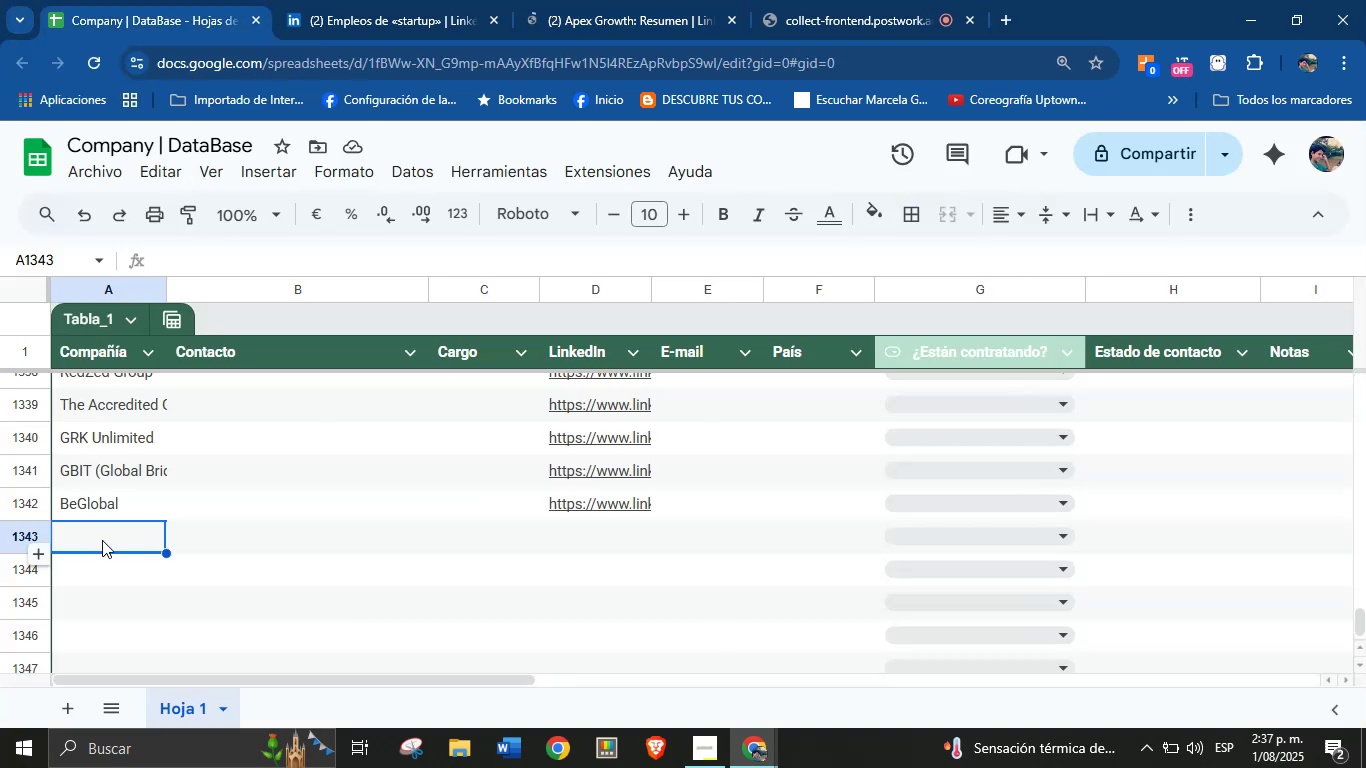 
key(Control+V)
 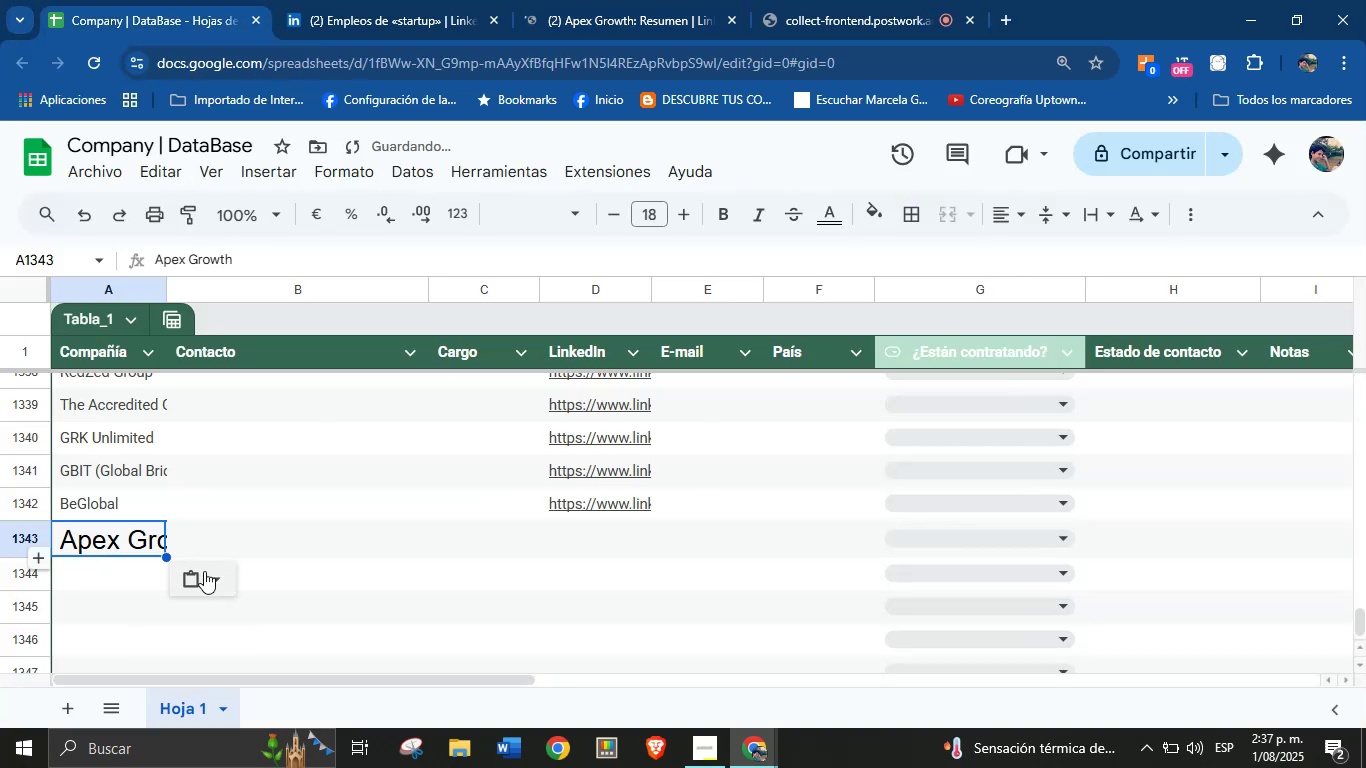 
left_click([218, 576])
 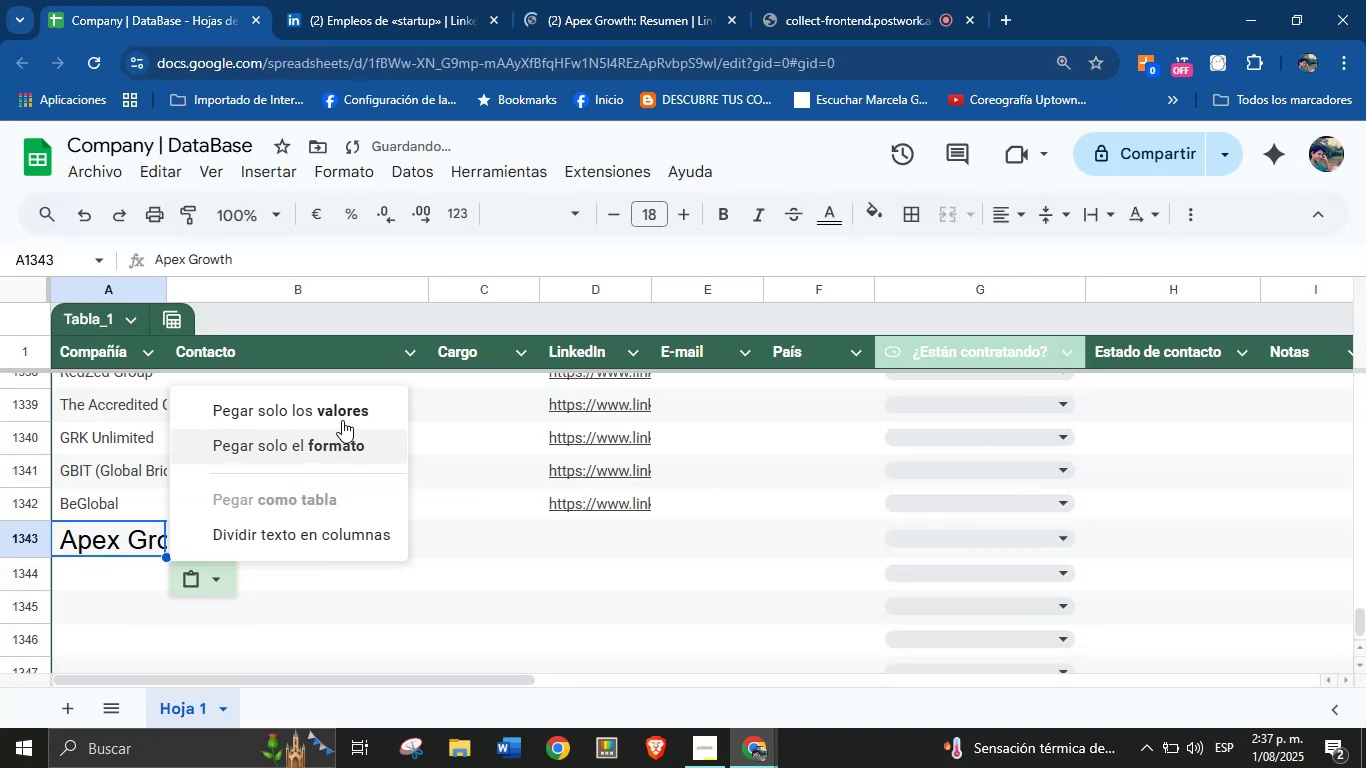 
left_click([342, 419])
 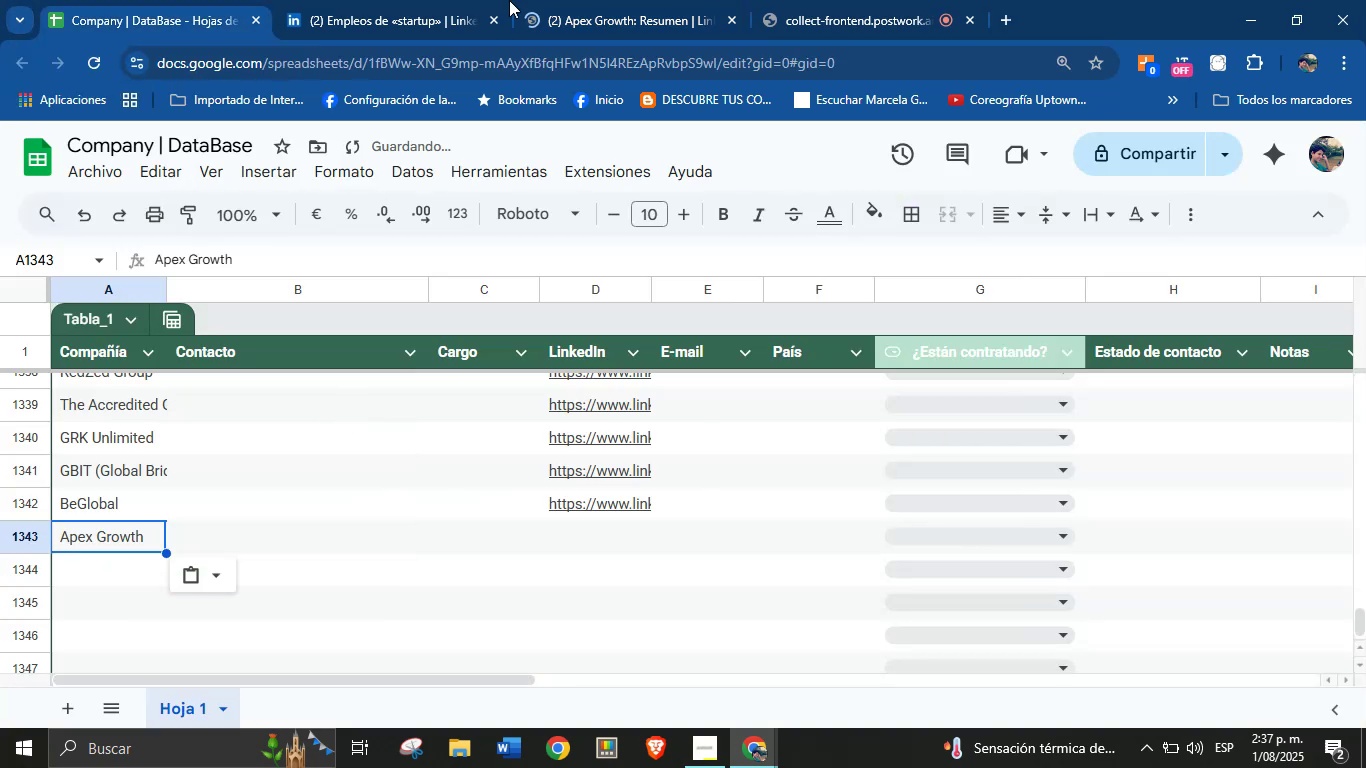 
left_click([604, 0])
 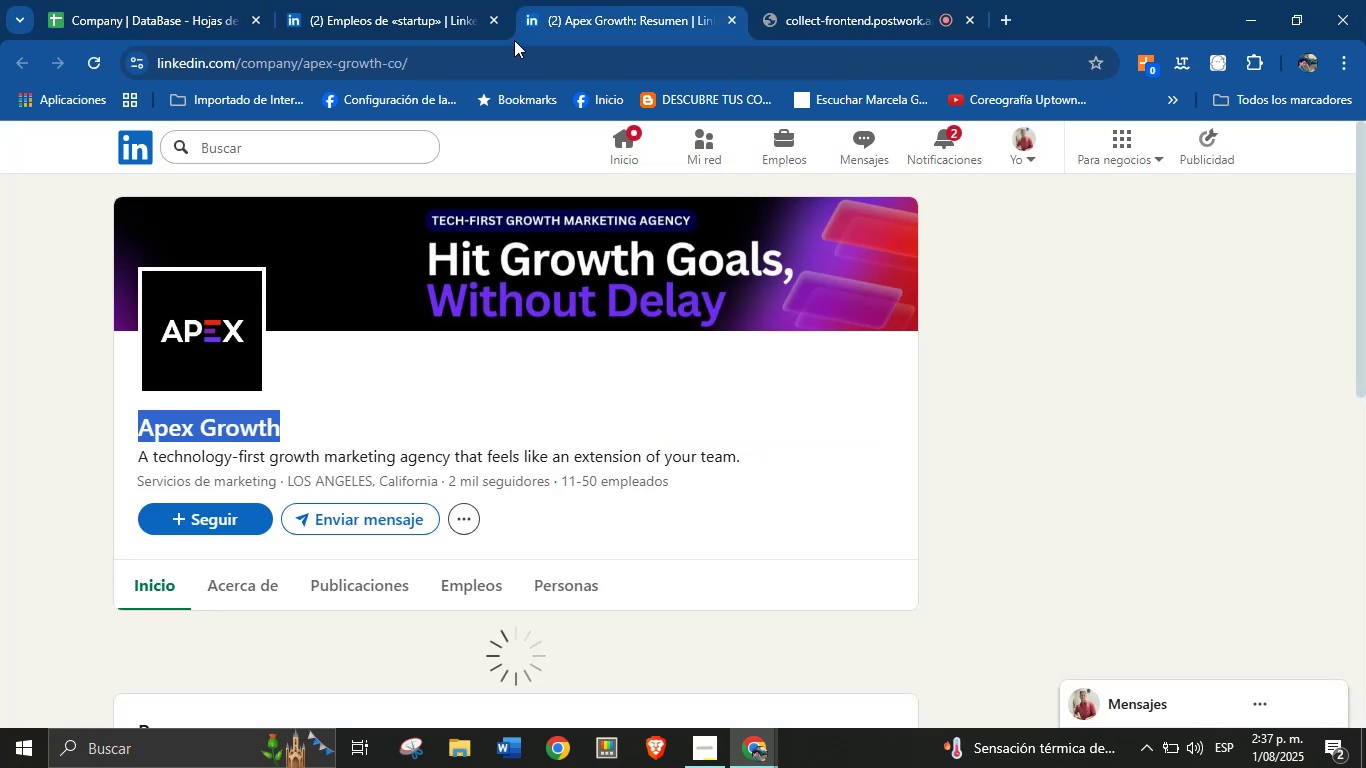 
double_click([514, 40])
 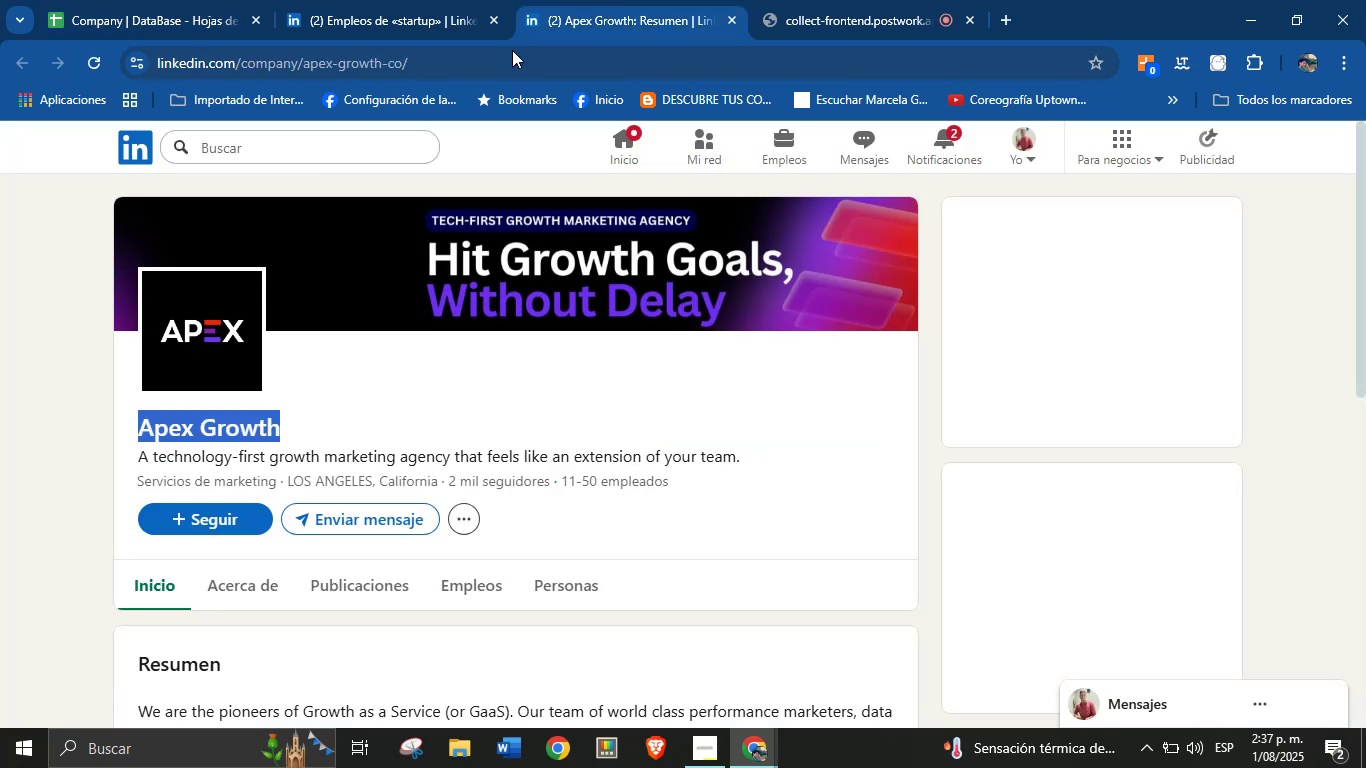 
triple_click([511, 51])
 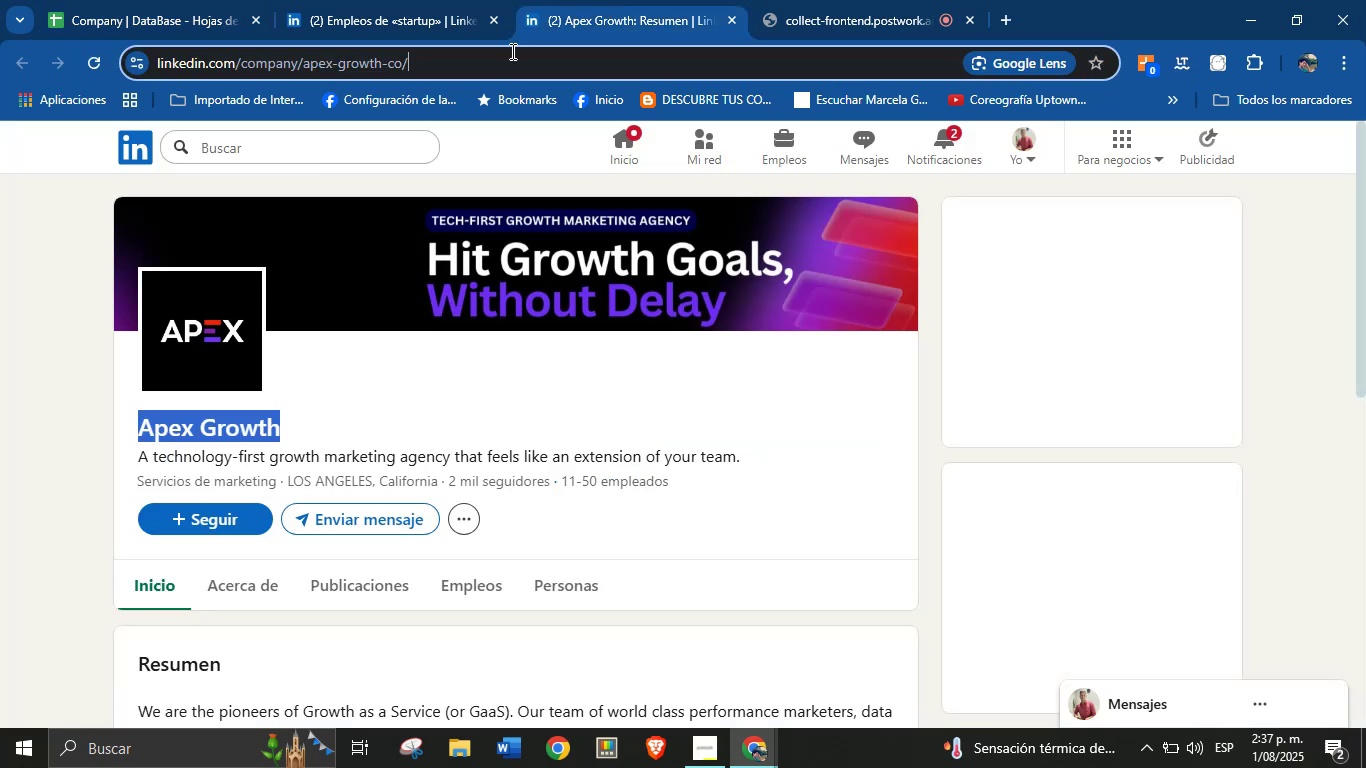 
triple_click([511, 51])
 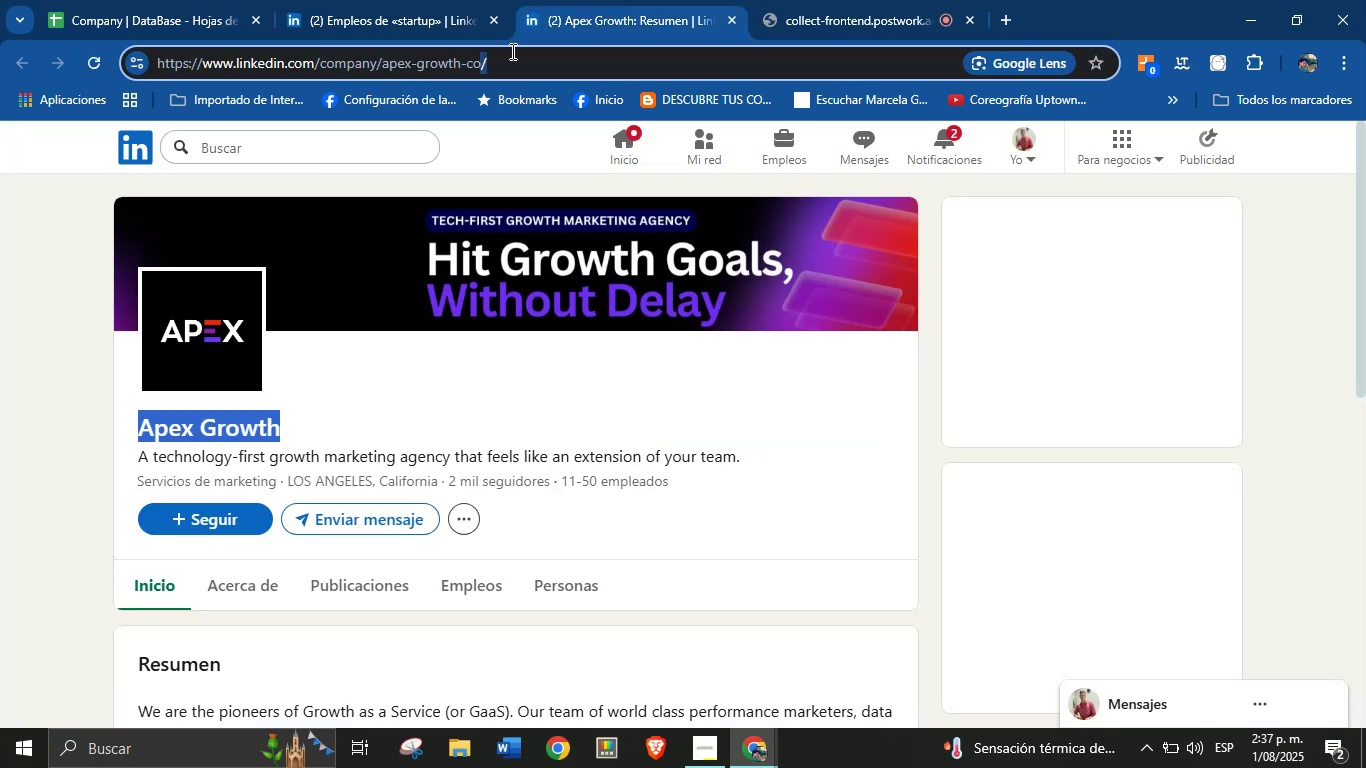 
triple_click([511, 51])
 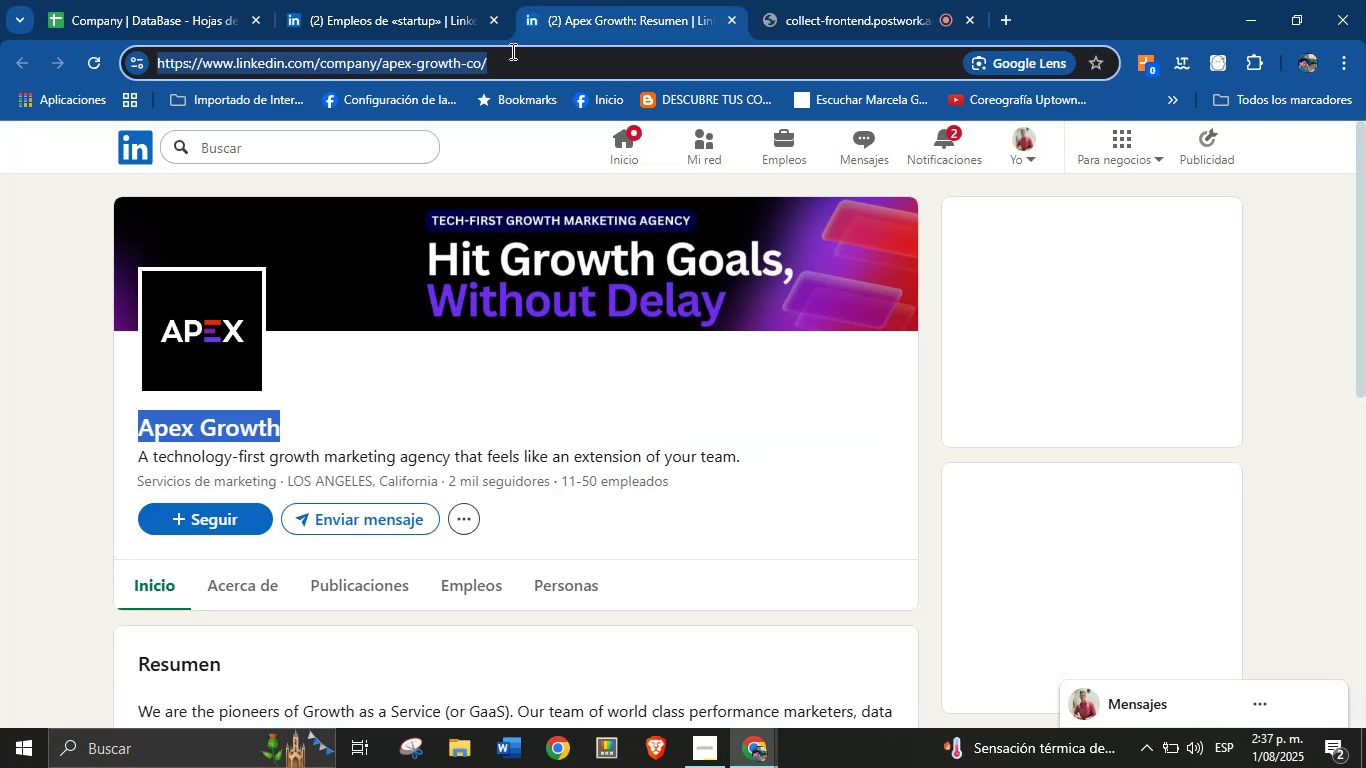 
key(Control+C)
 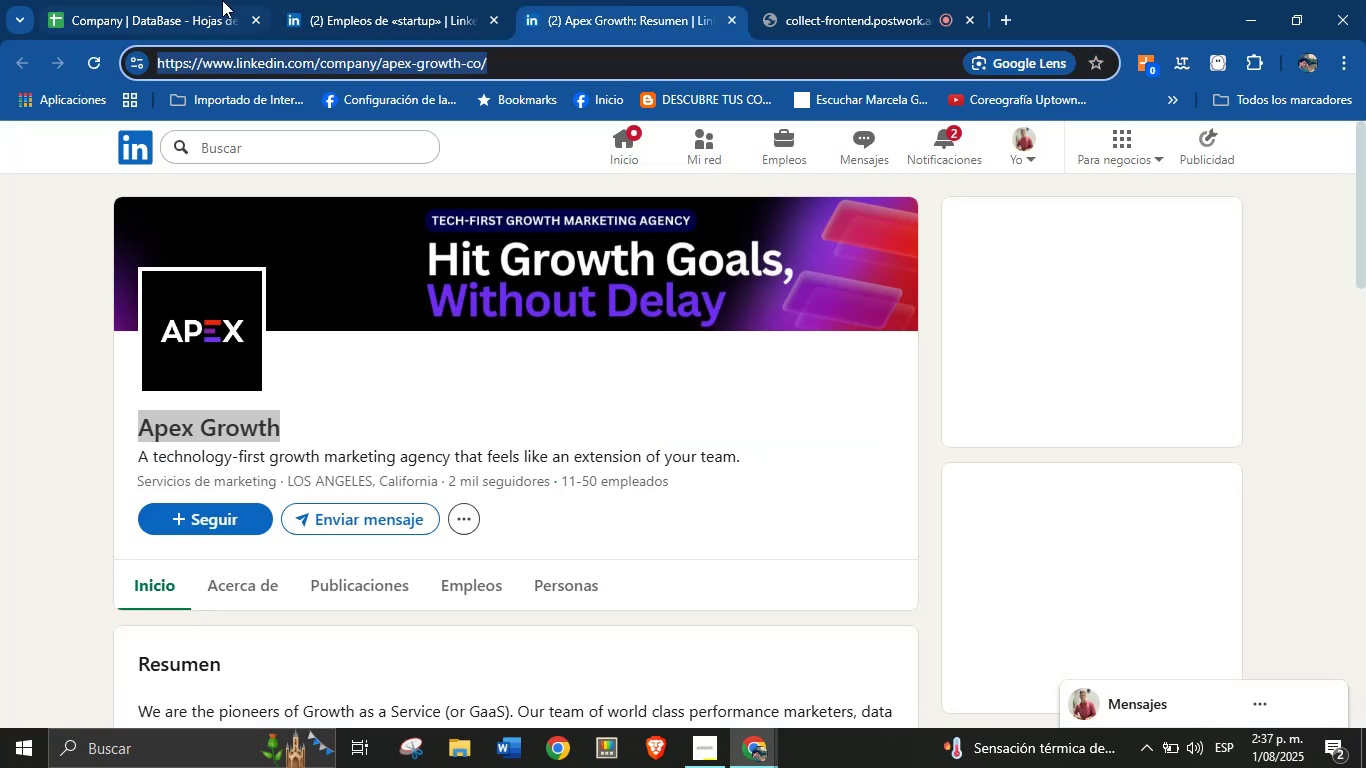 
left_click([174, 0])
 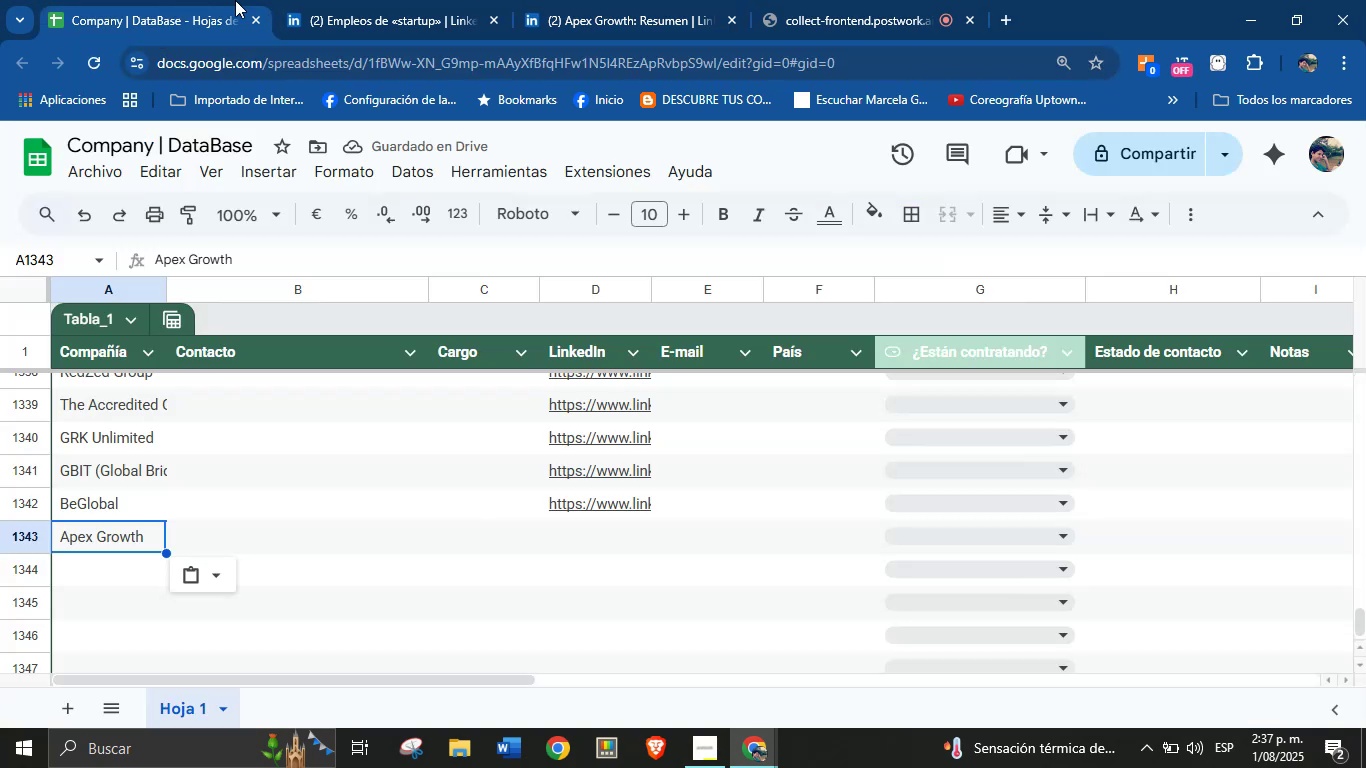 
left_click([339, 0])
 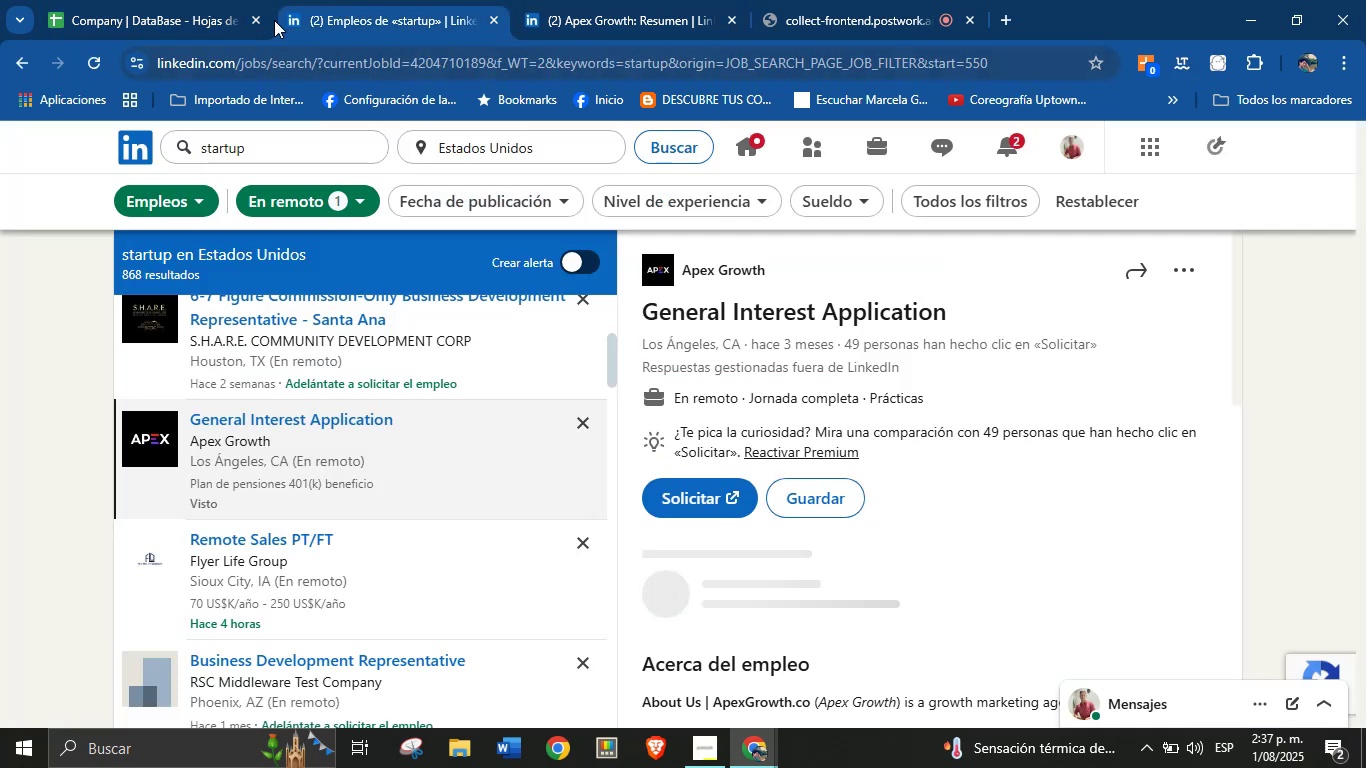 
left_click([187, 0])
 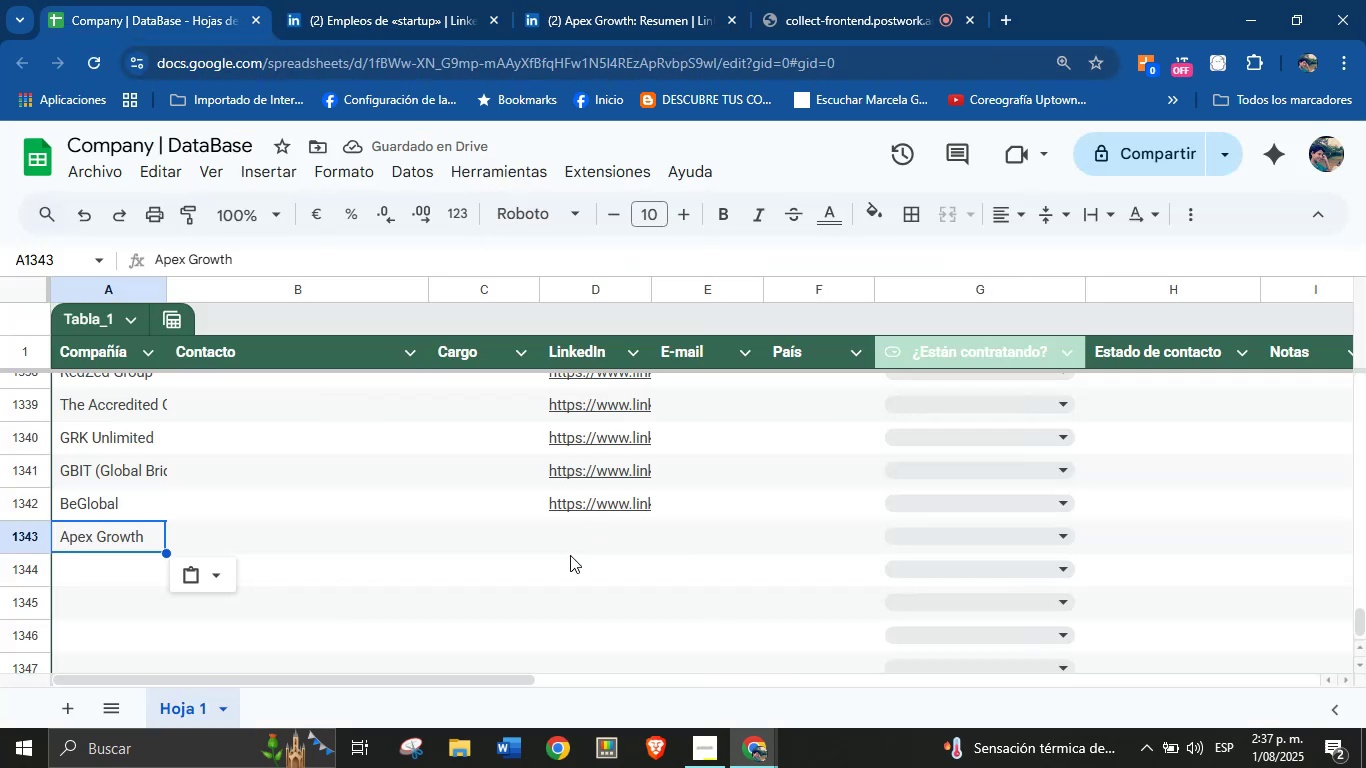 
left_click([570, 550])
 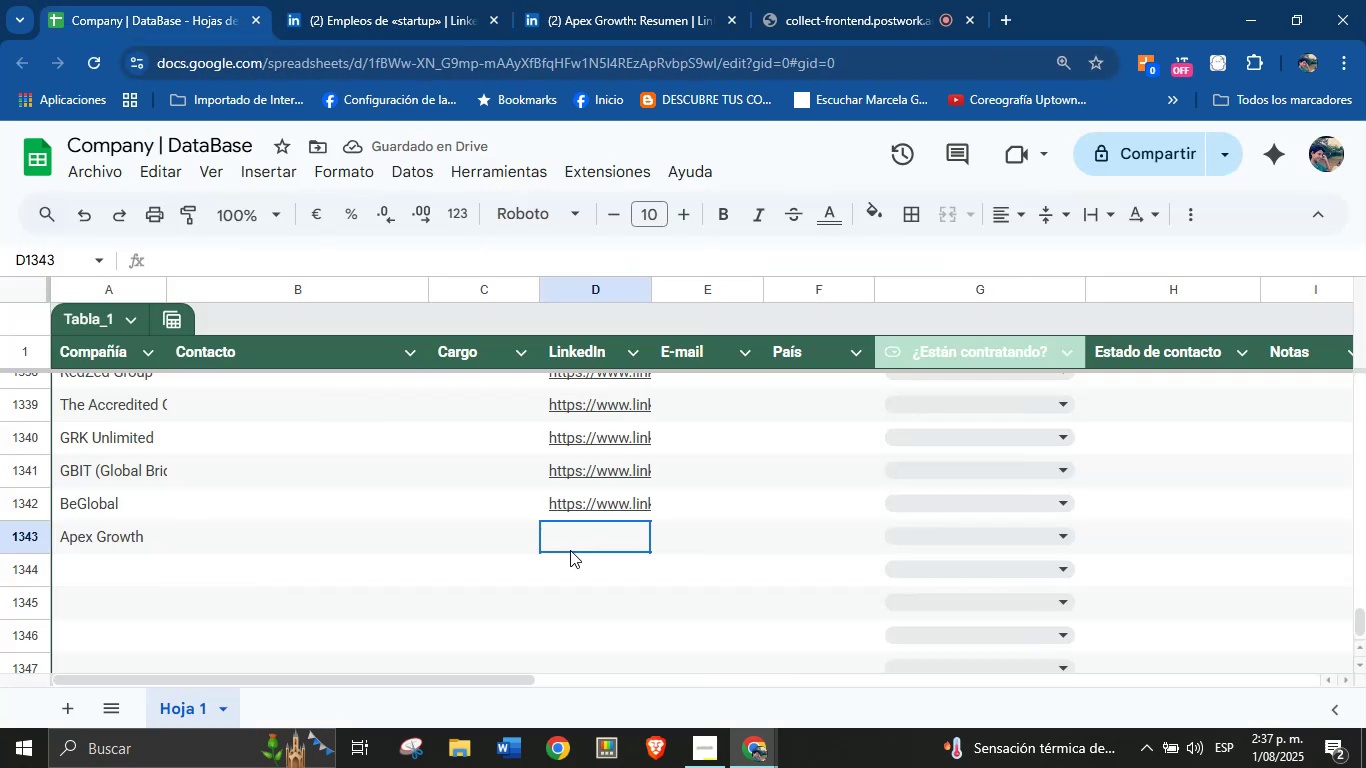 
key(Control+V)
 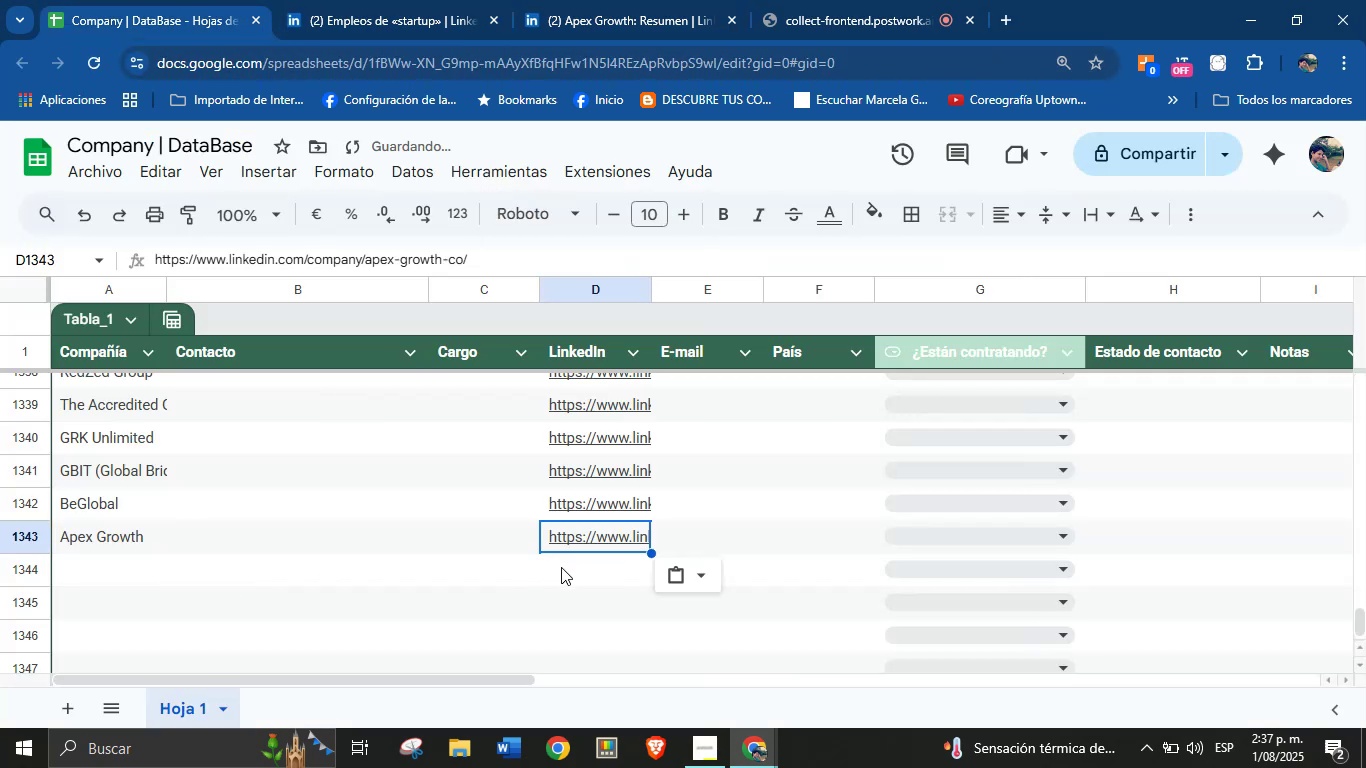 
left_click_drag(start_coordinate=[100, 575], to_coordinate=[96, 581])
 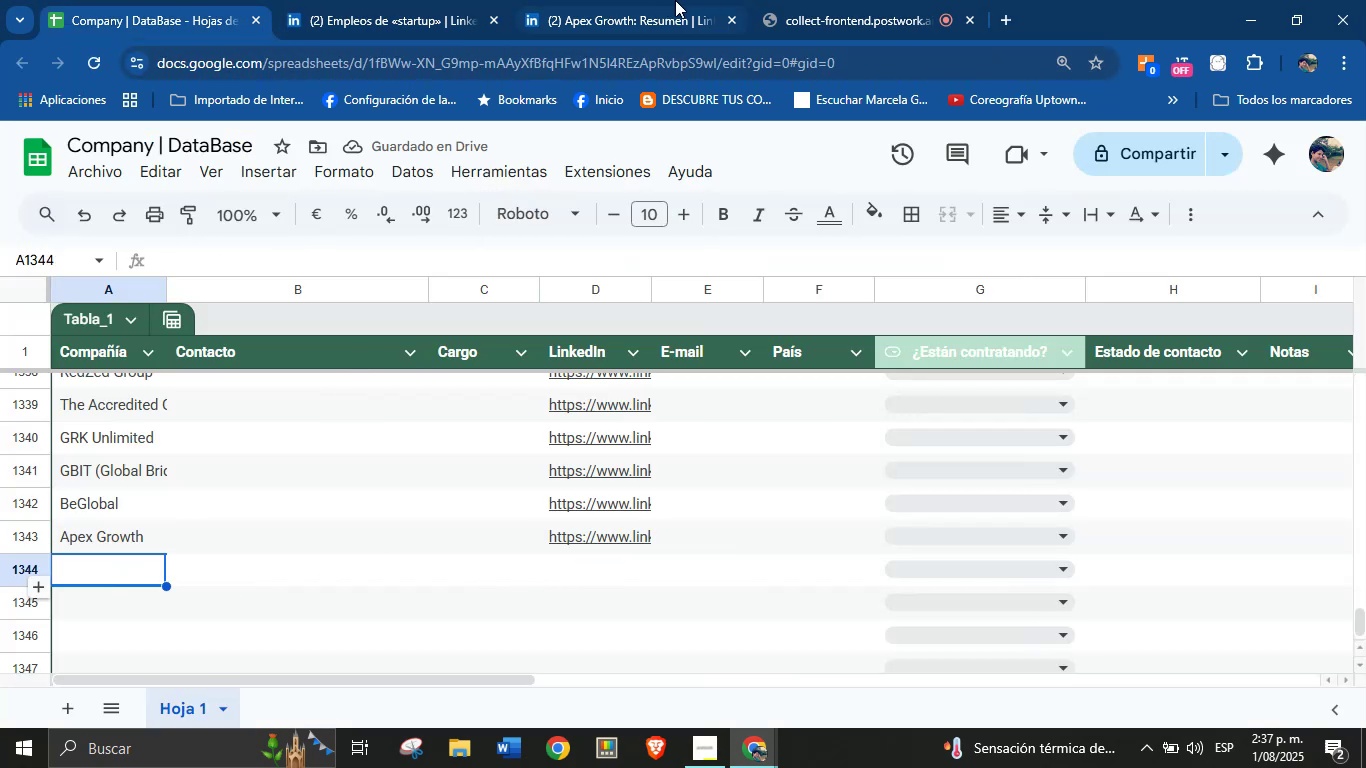 
left_click([678, 0])
 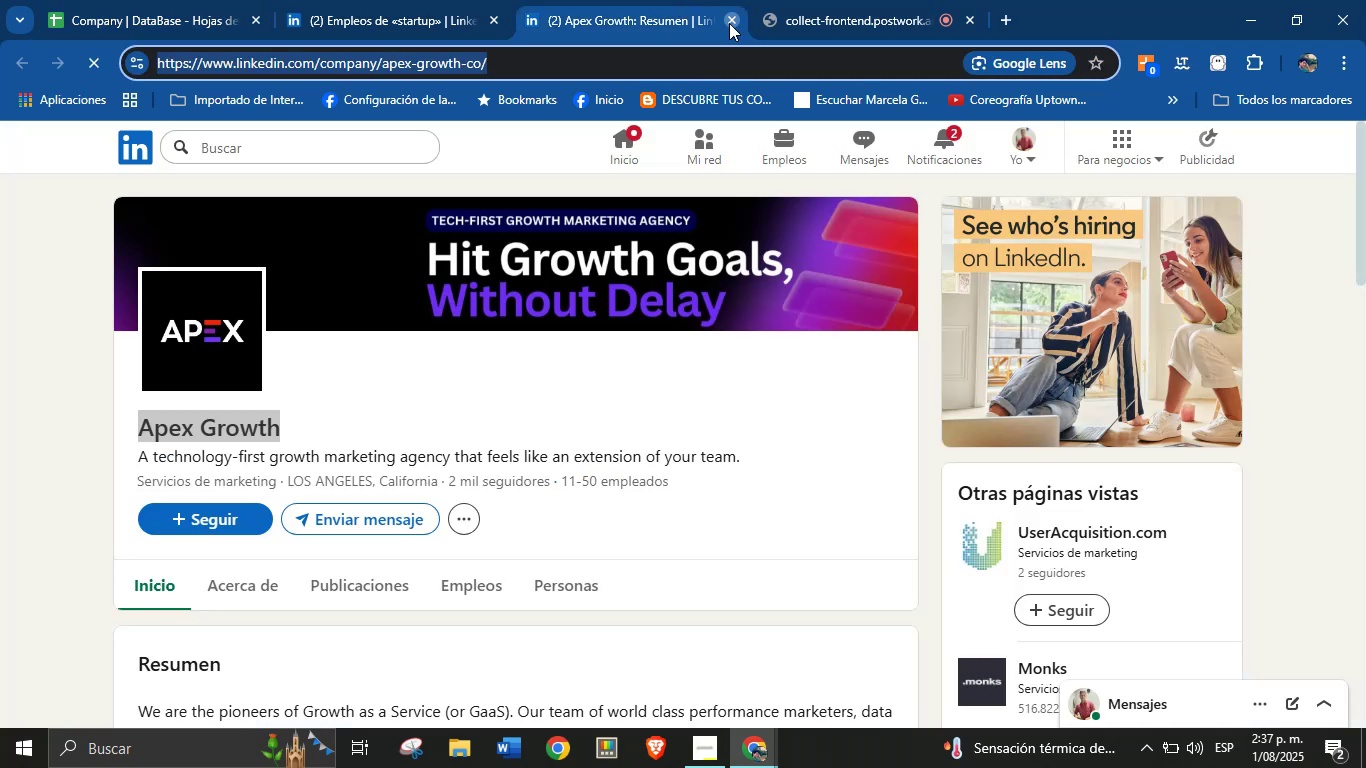 
double_click([423, 0])
 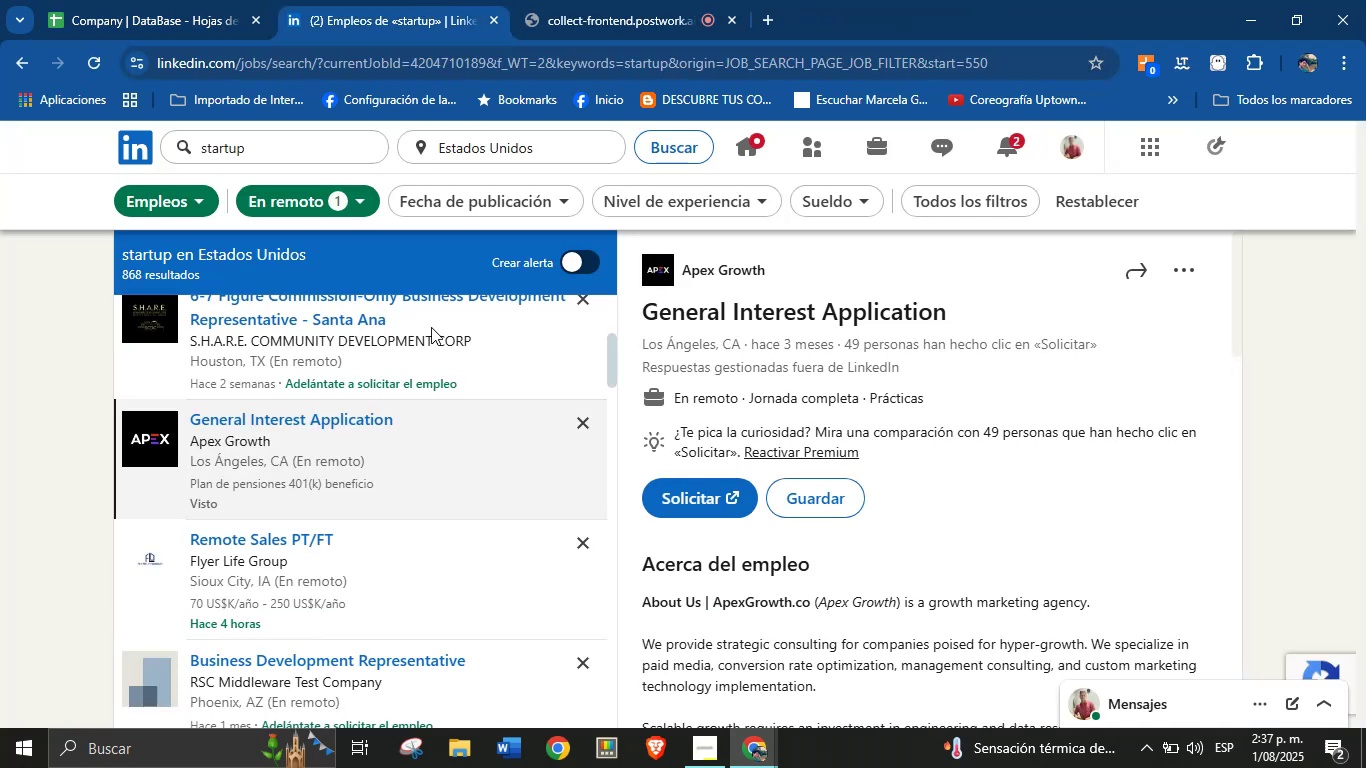 
scroll: coordinate [375, 547], scroll_direction: down, amount: 8.0
 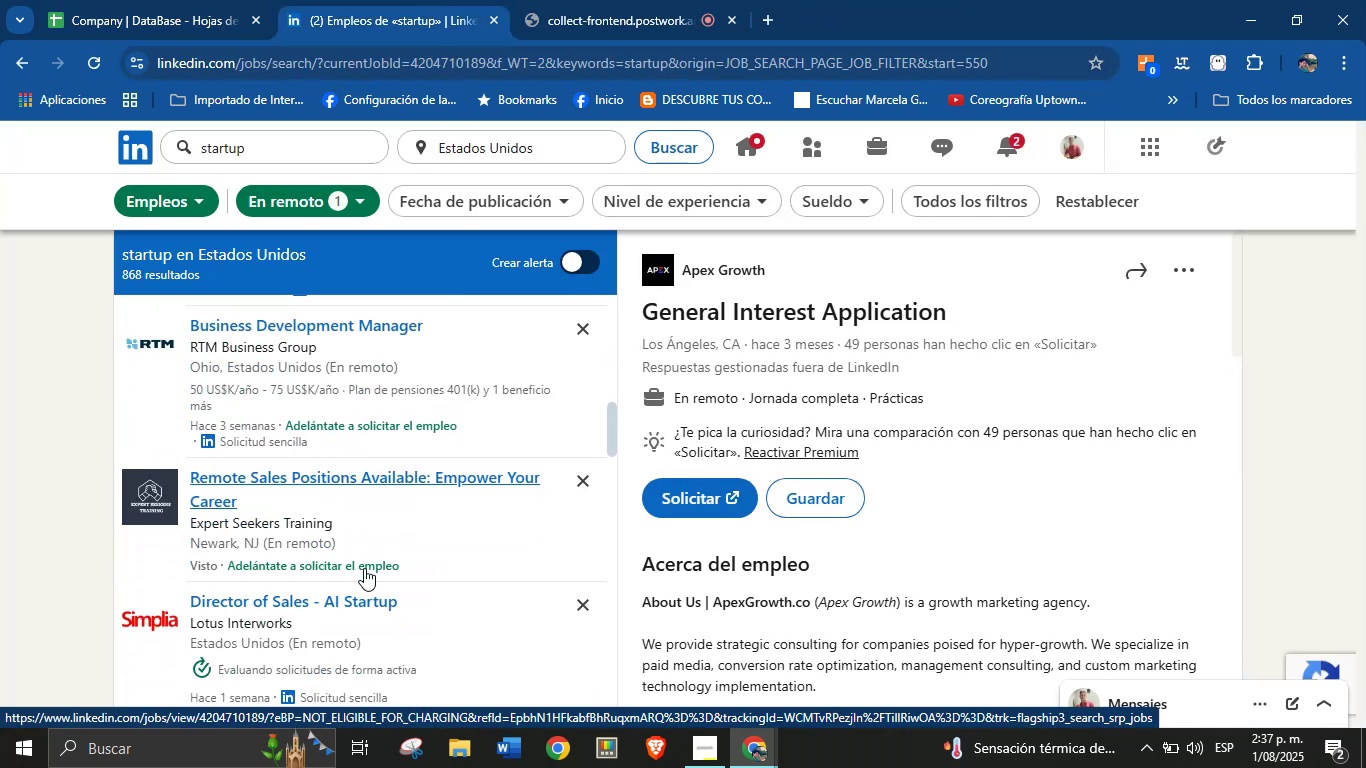 
left_click([287, 608])
 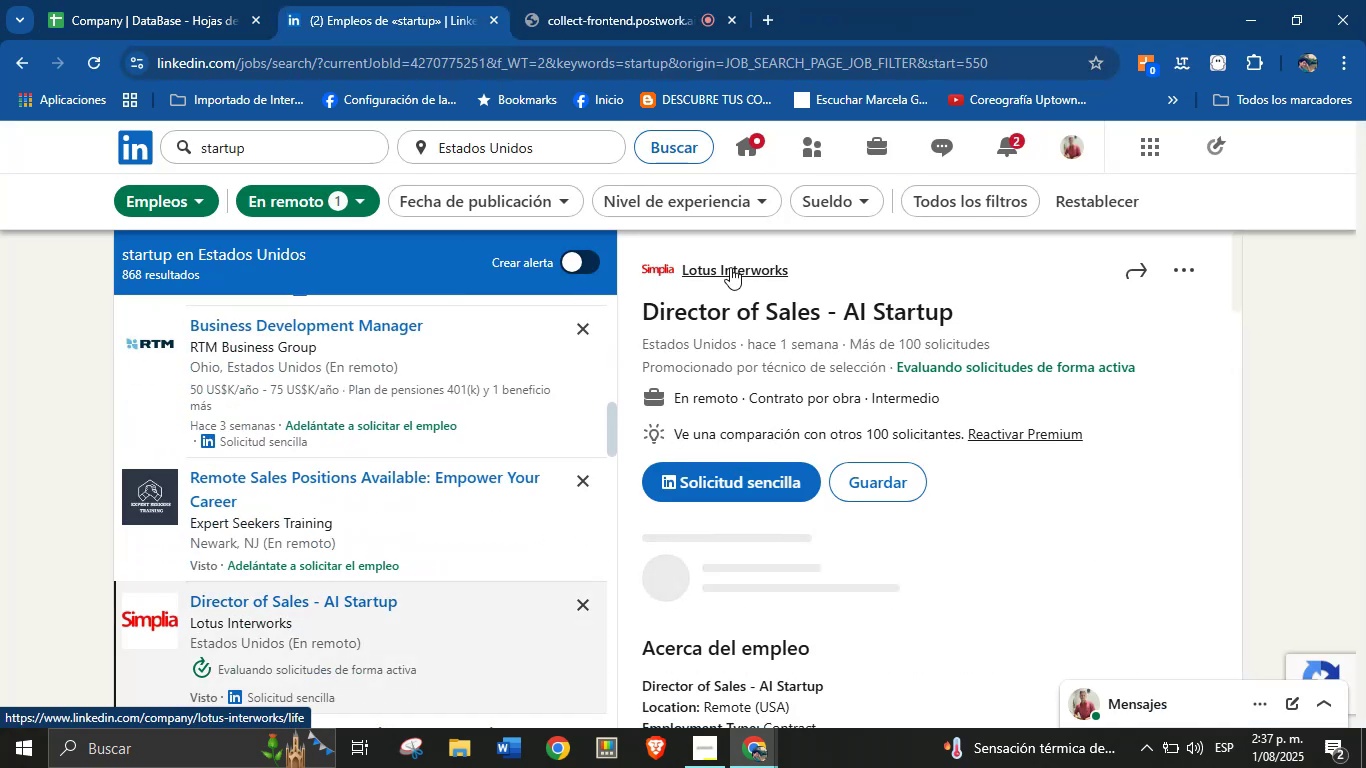 
right_click([748, 278])
 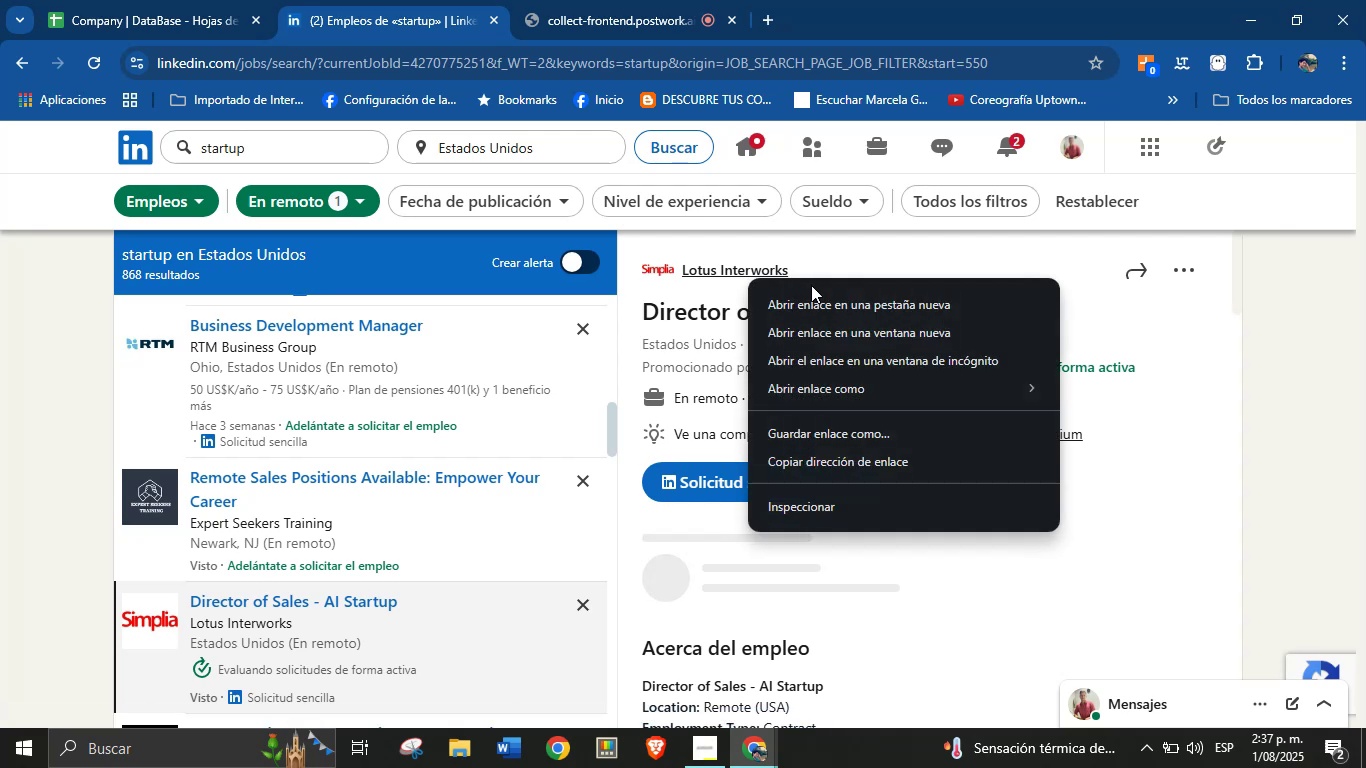 
left_click([814, 302])
 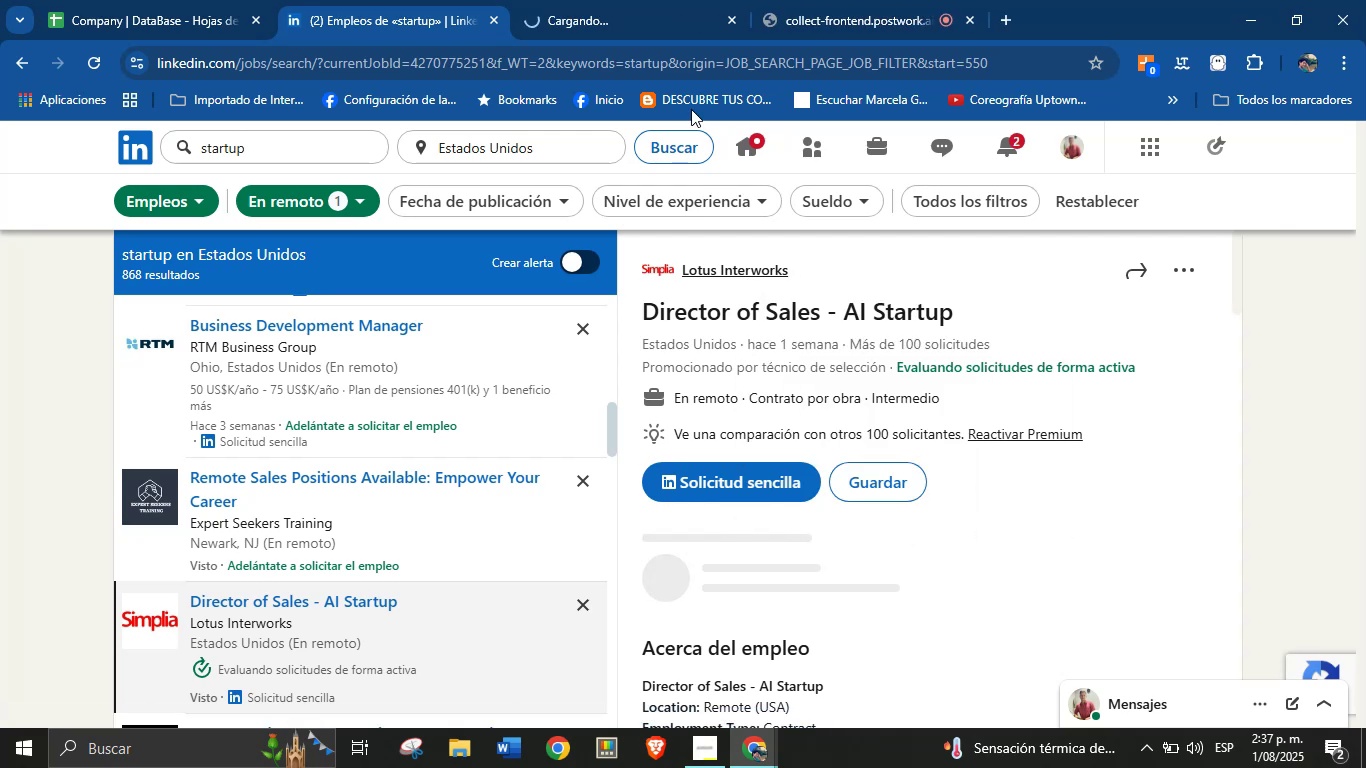 
left_click([616, 0])
 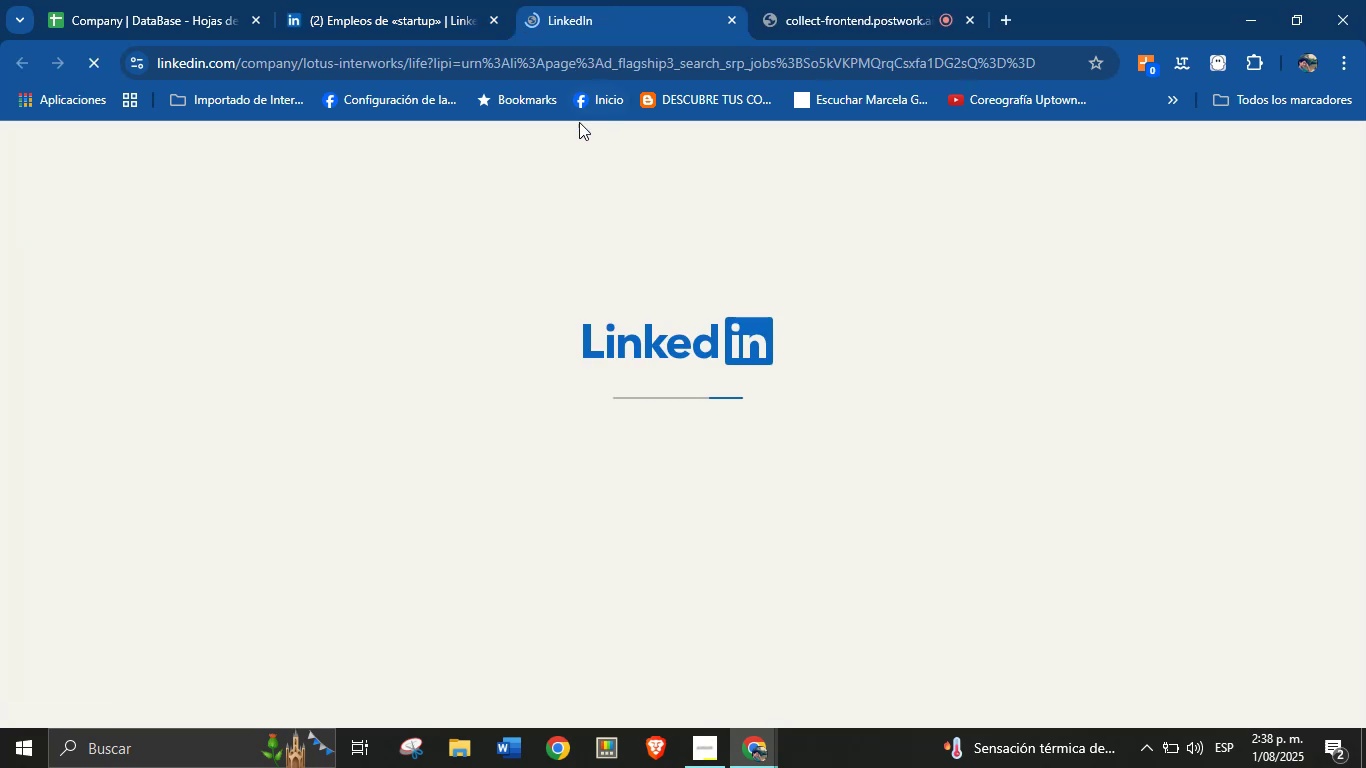 
wait(5.14)
 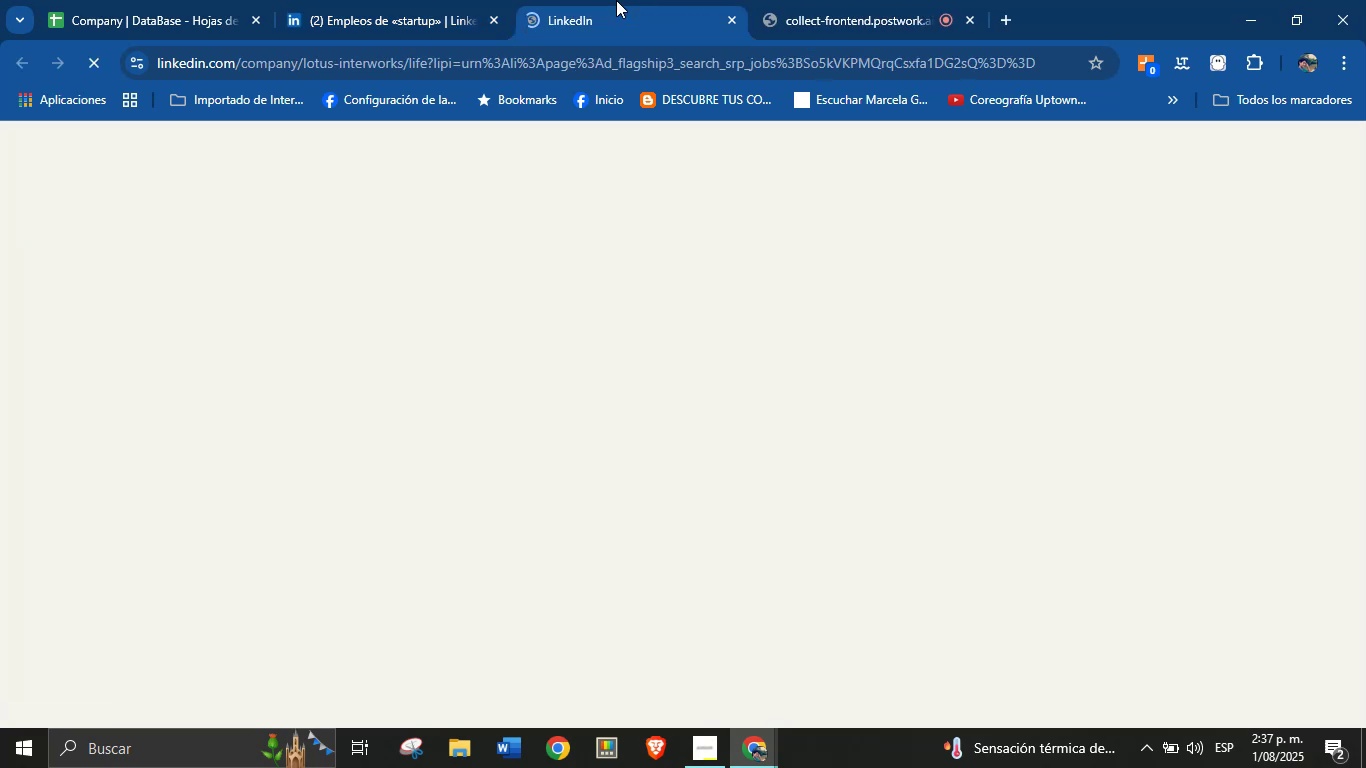 
left_click([626, 0])
 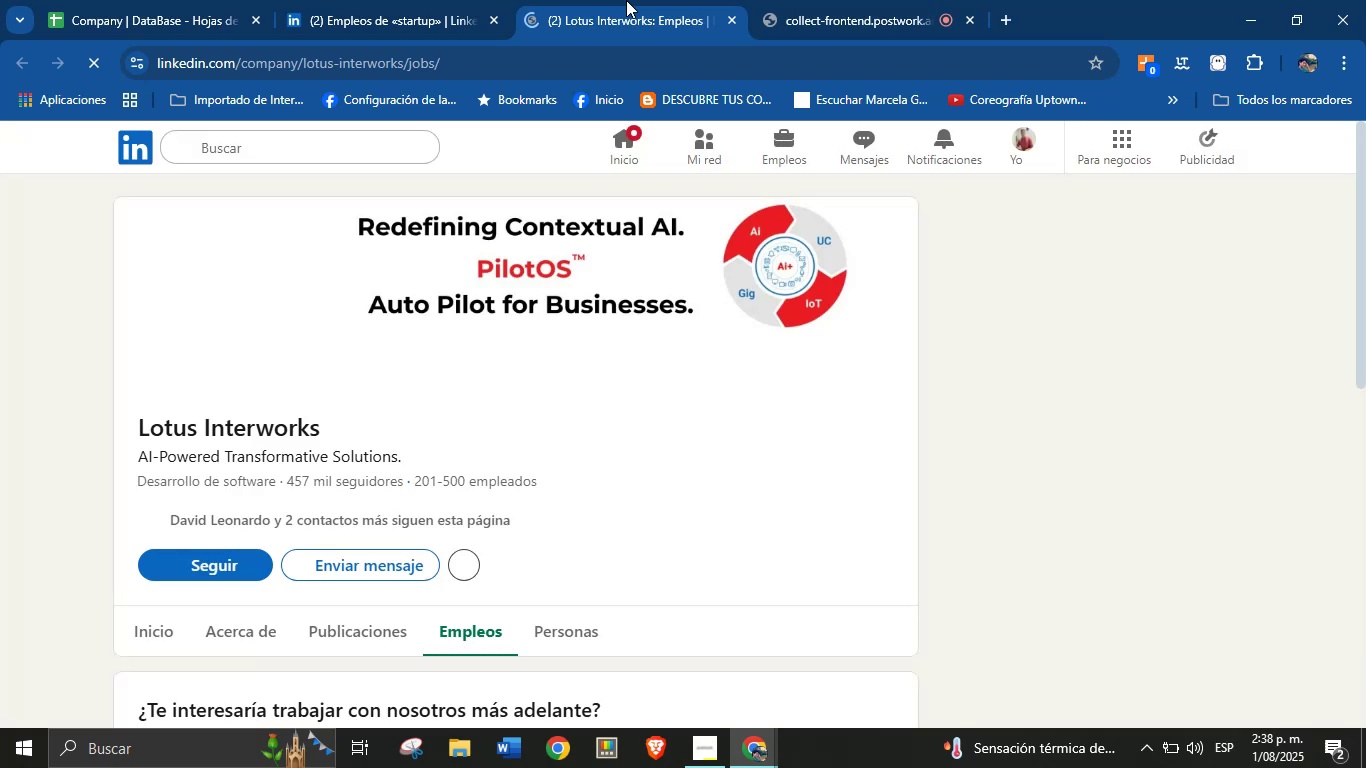 
wait(10.72)
 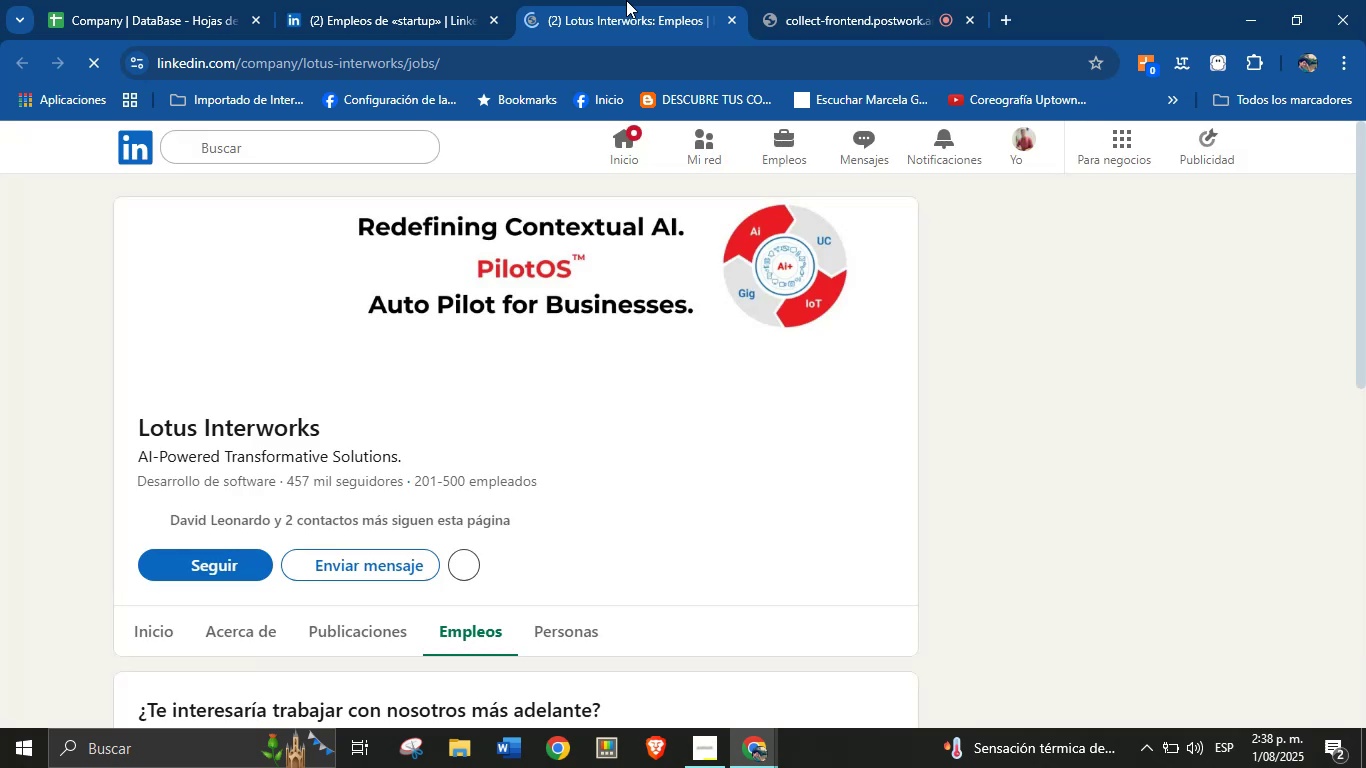 
left_click_drag(start_coordinate=[139, 421], to_coordinate=[324, 427])
 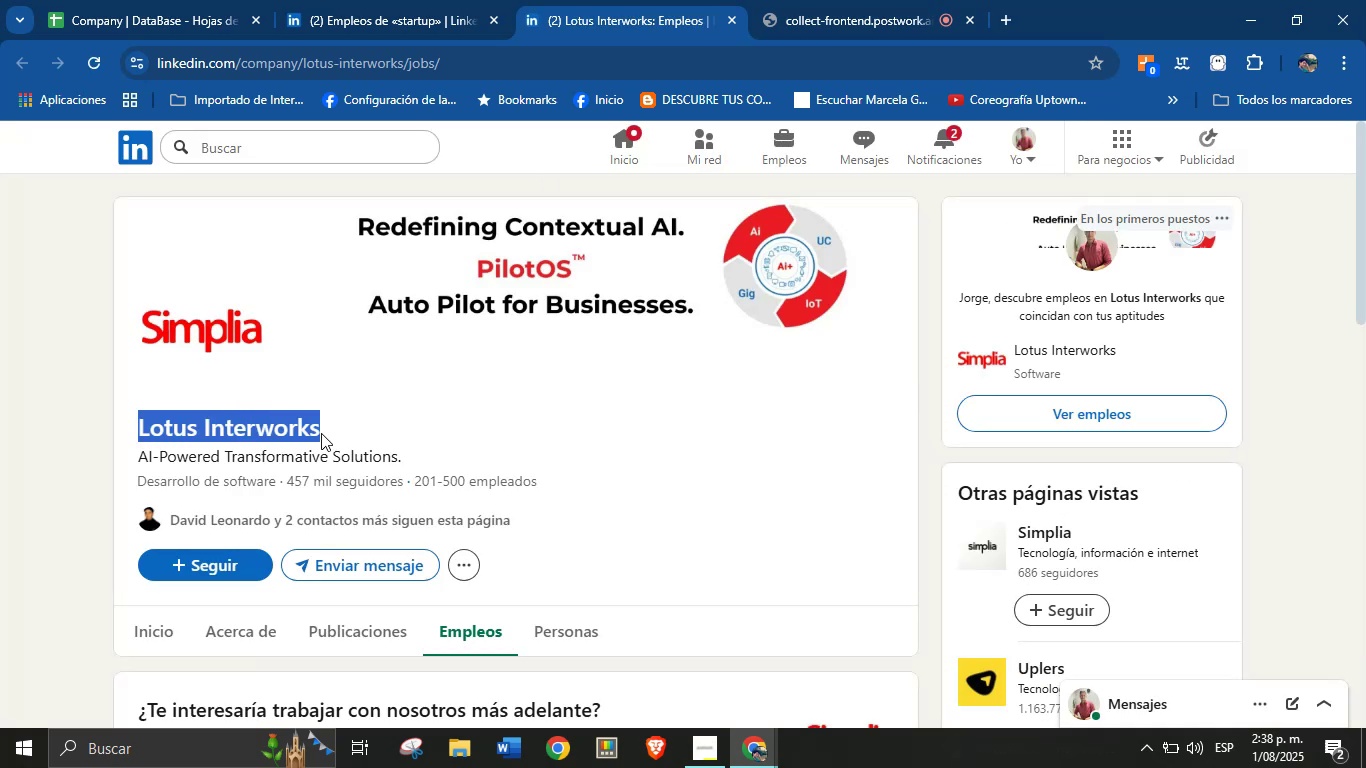 
key(Control+C)
 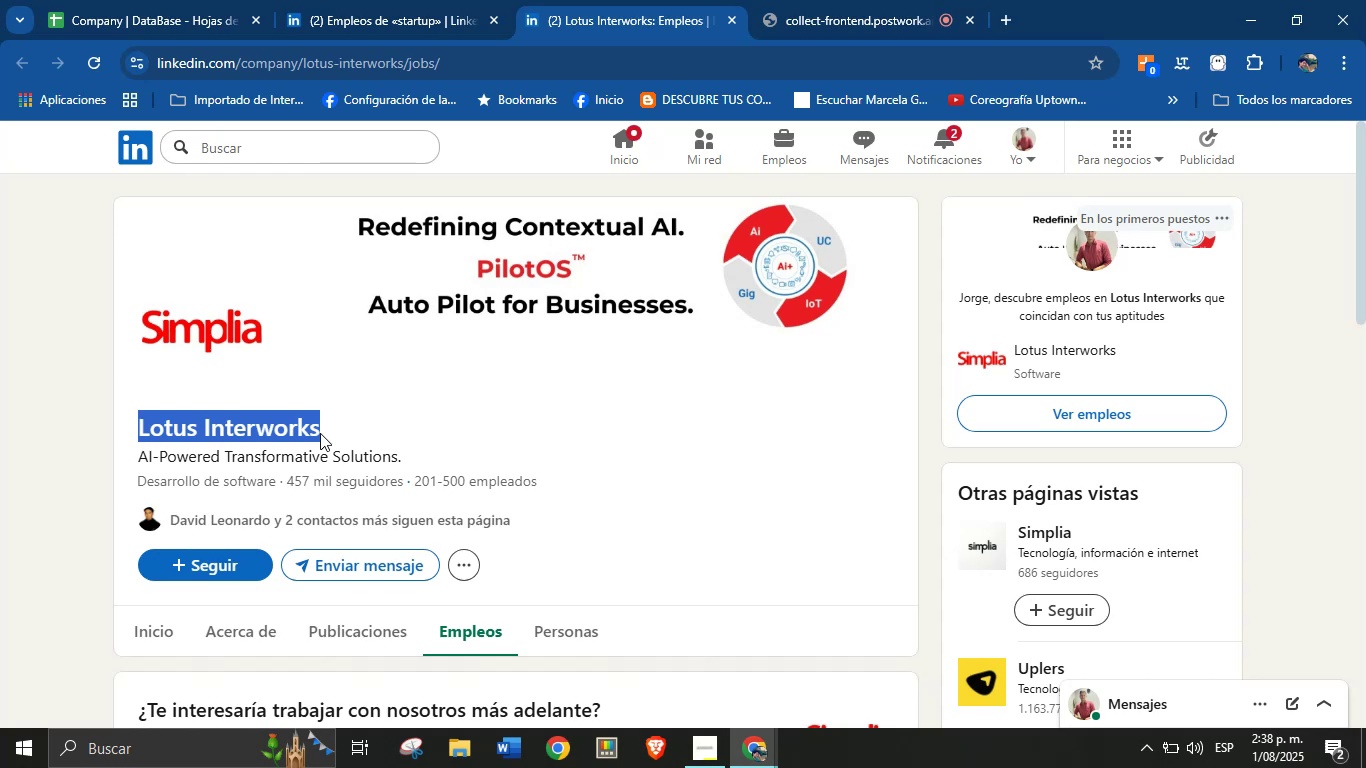 
left_click([257, 0])
 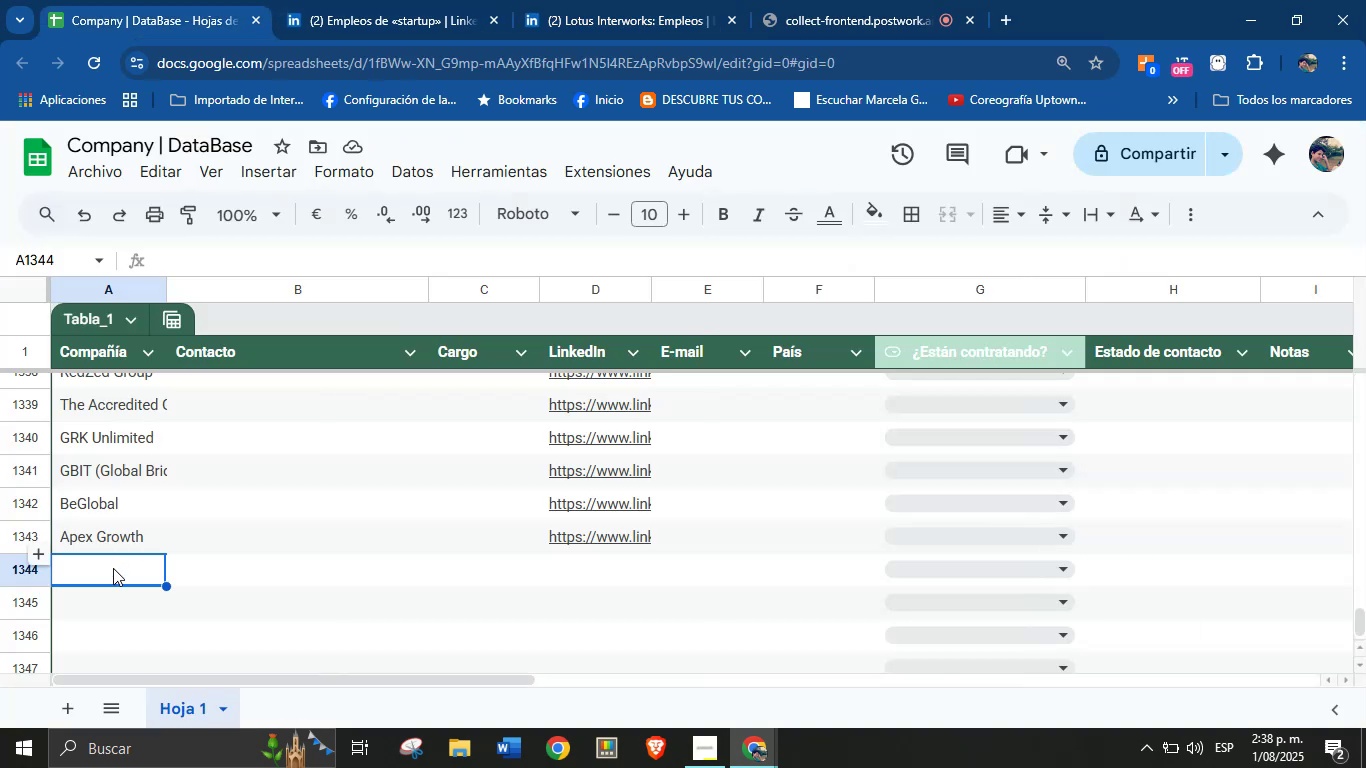 
left_click([108, 583])
 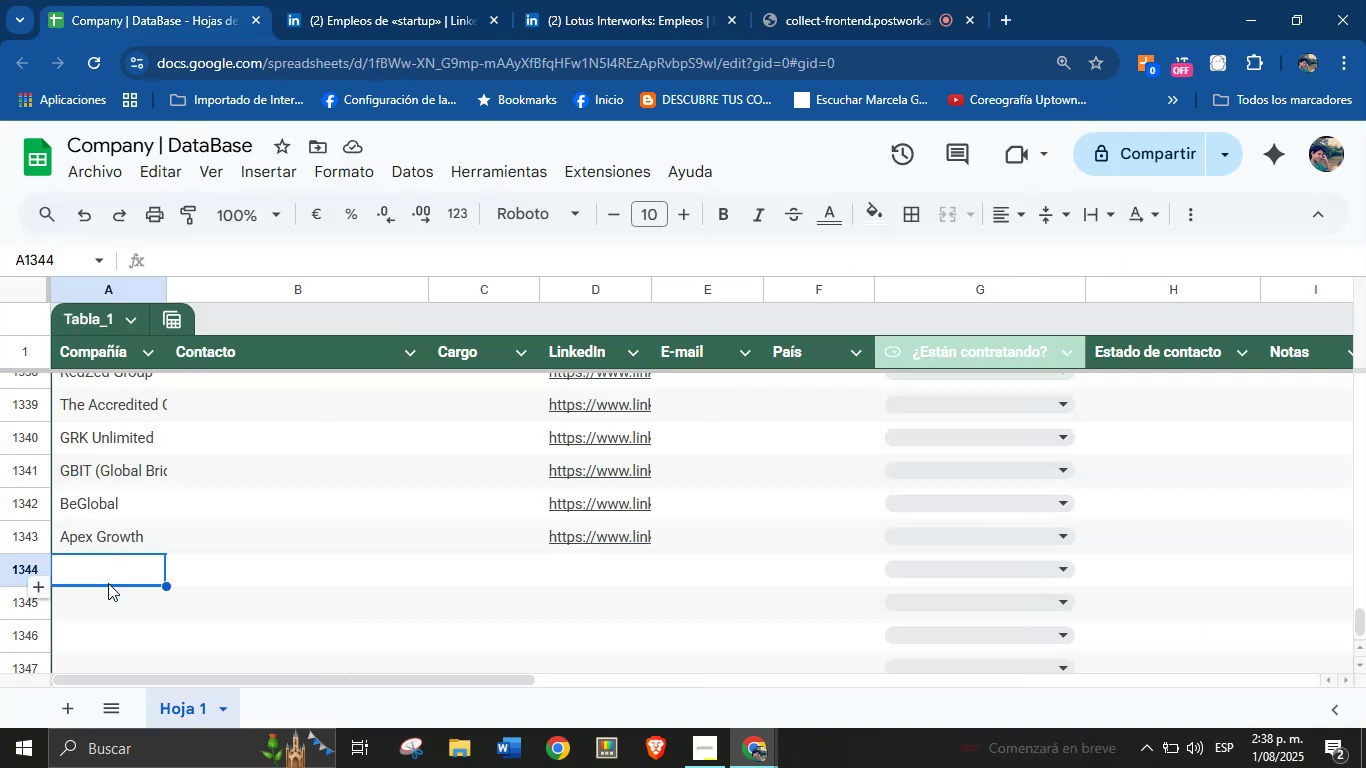 
key(Control+V)
 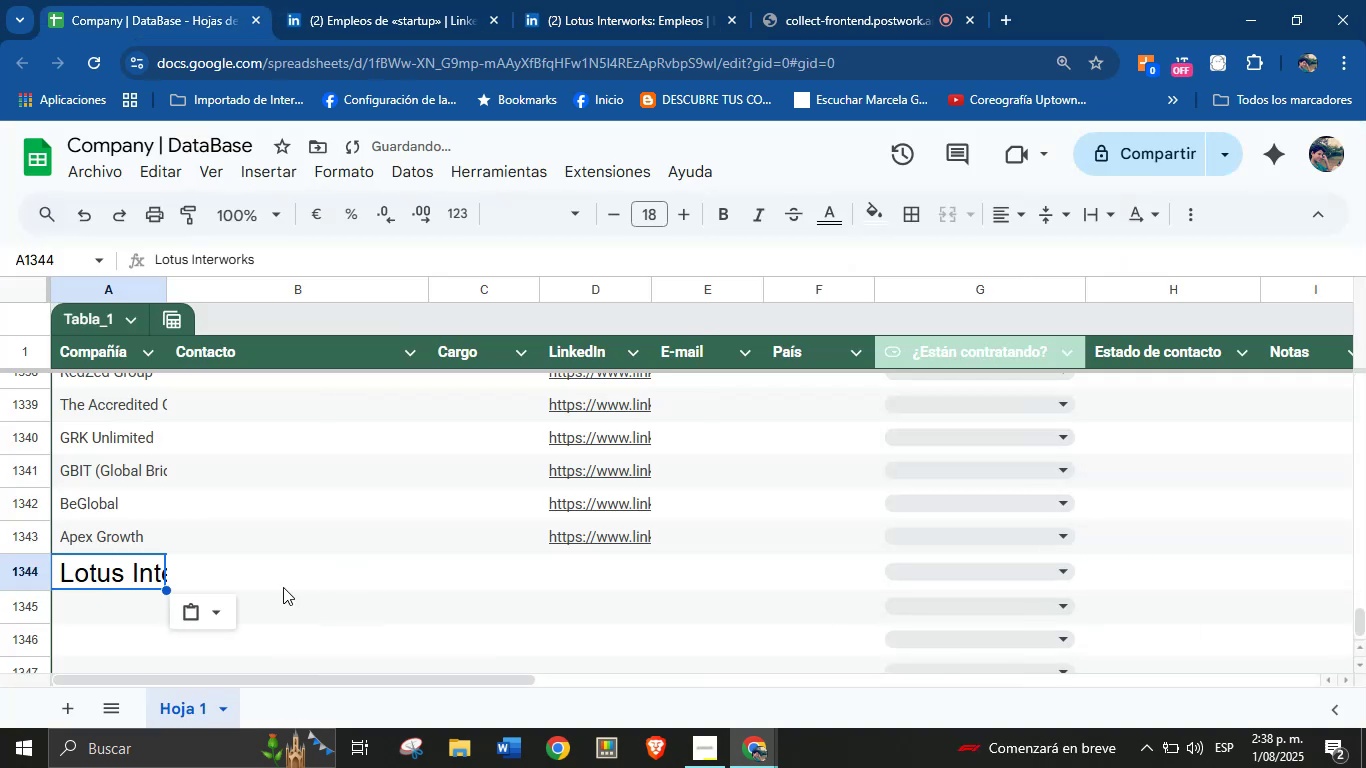 
left_click([195, 613])
 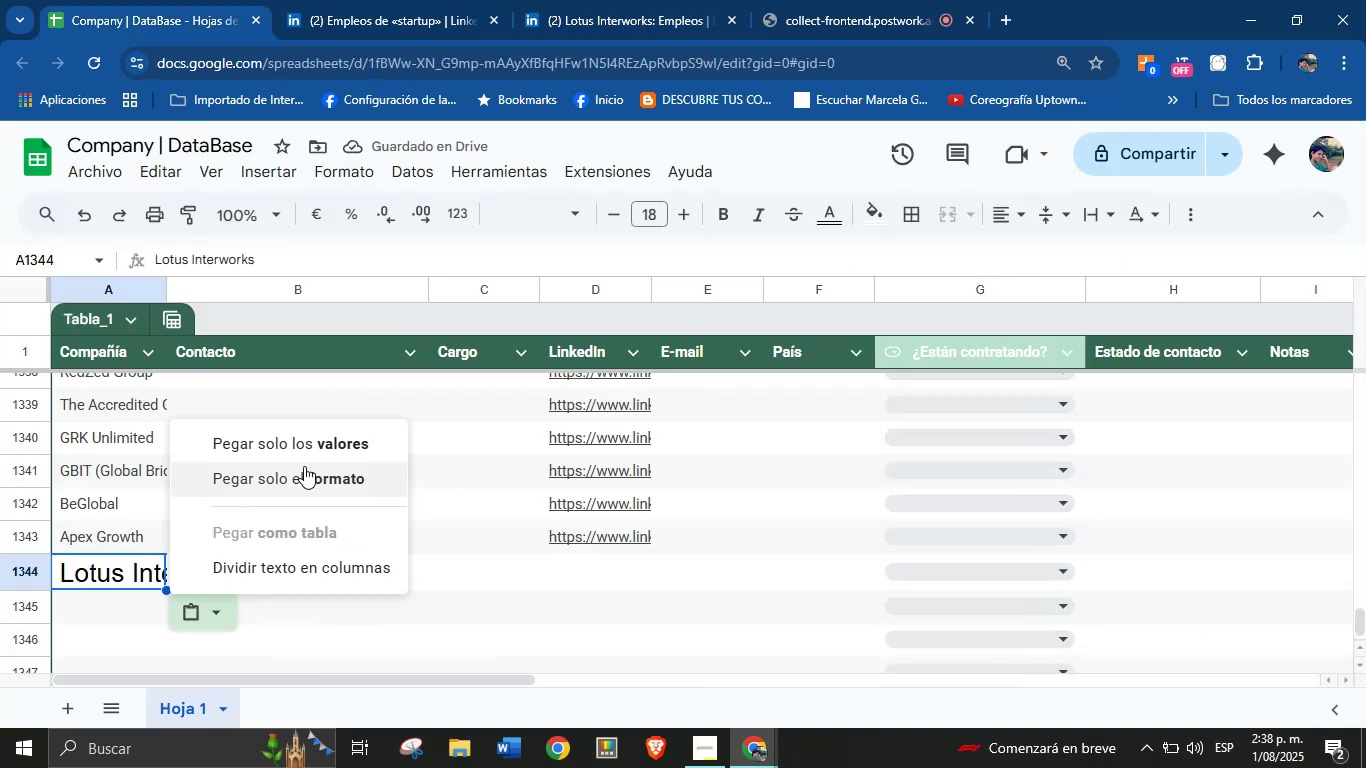 
left_click([309, 444])
 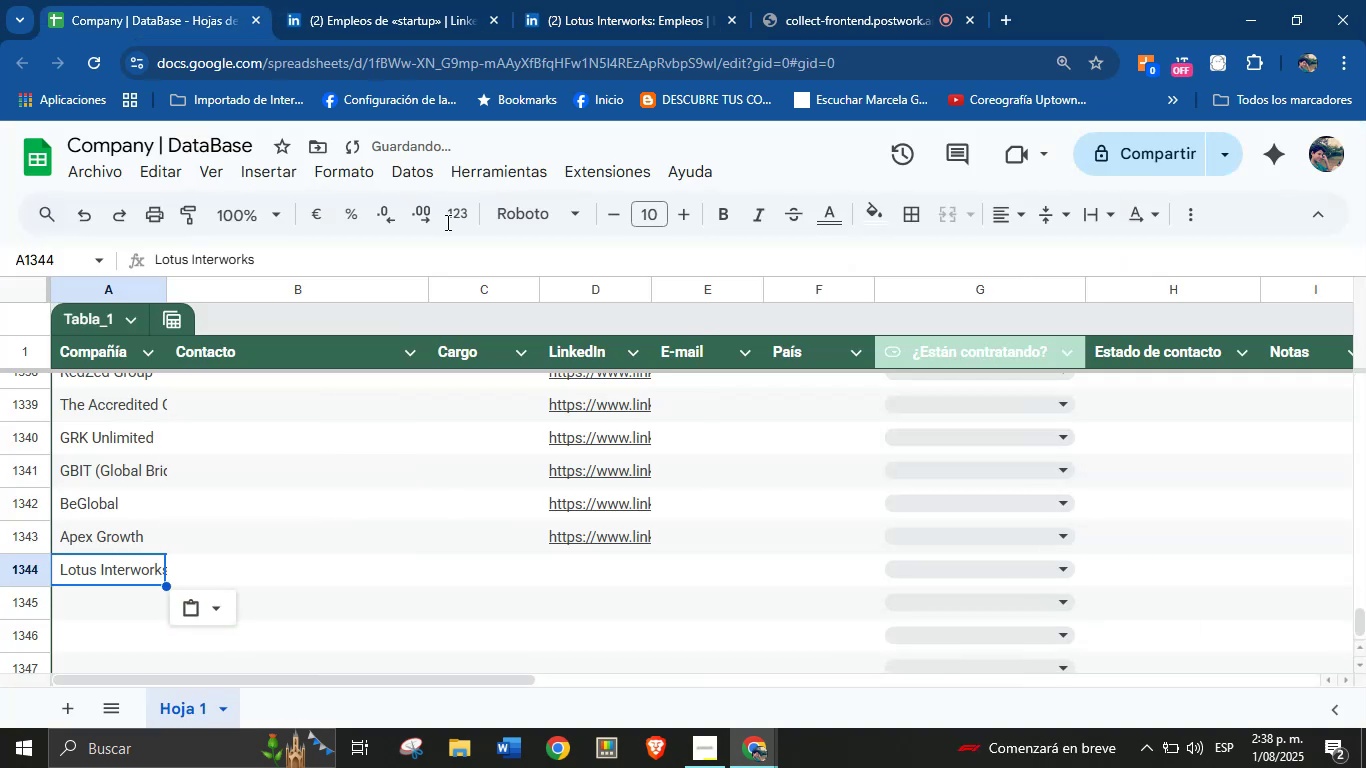 
left_click([641, 0])
 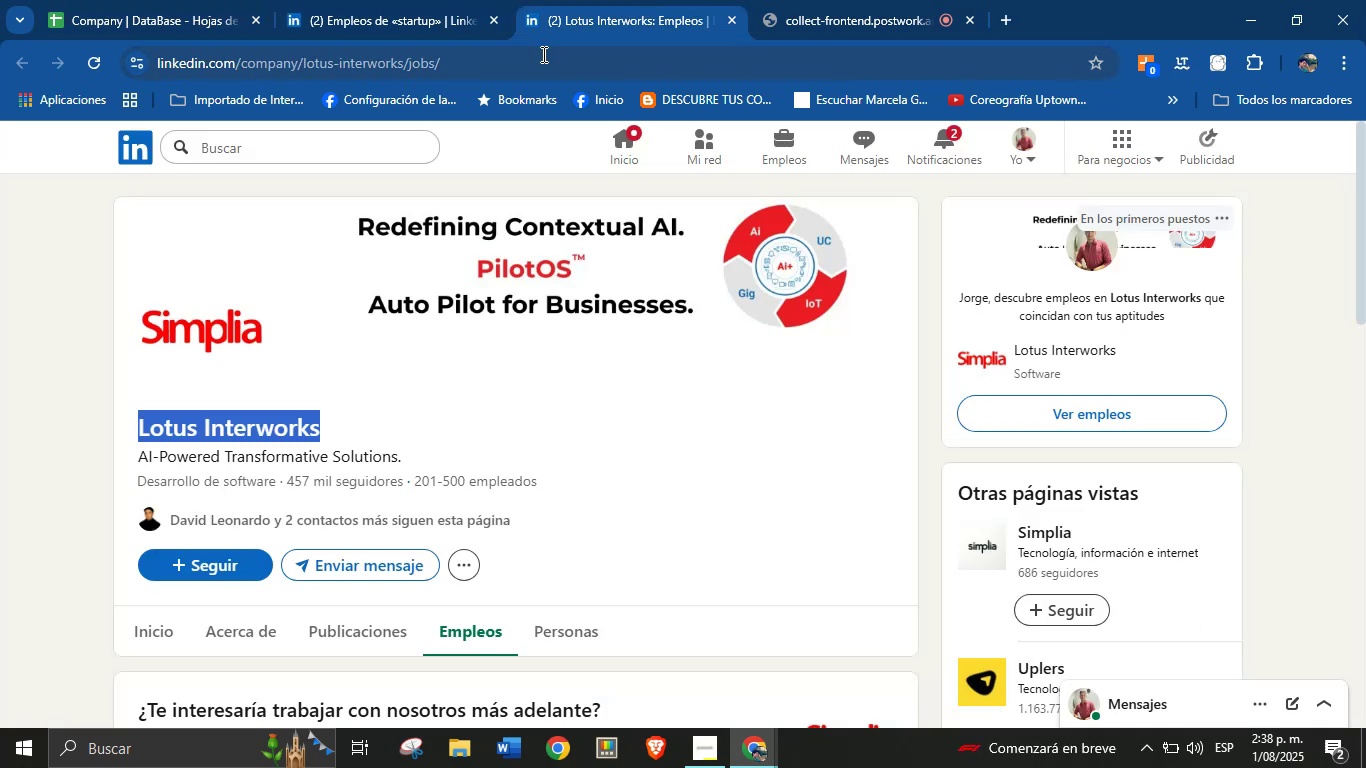 
double_click([542, 54])
 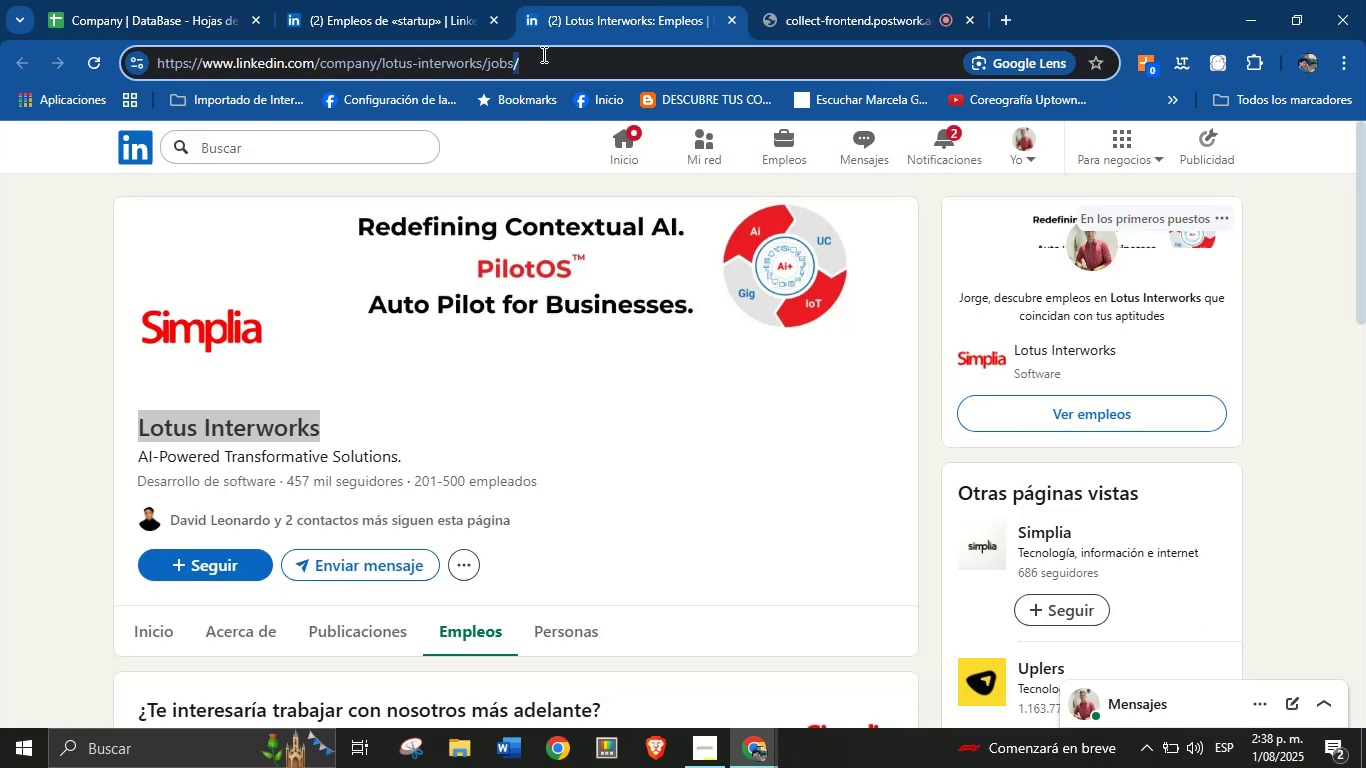 
triple_click([542, 54])
 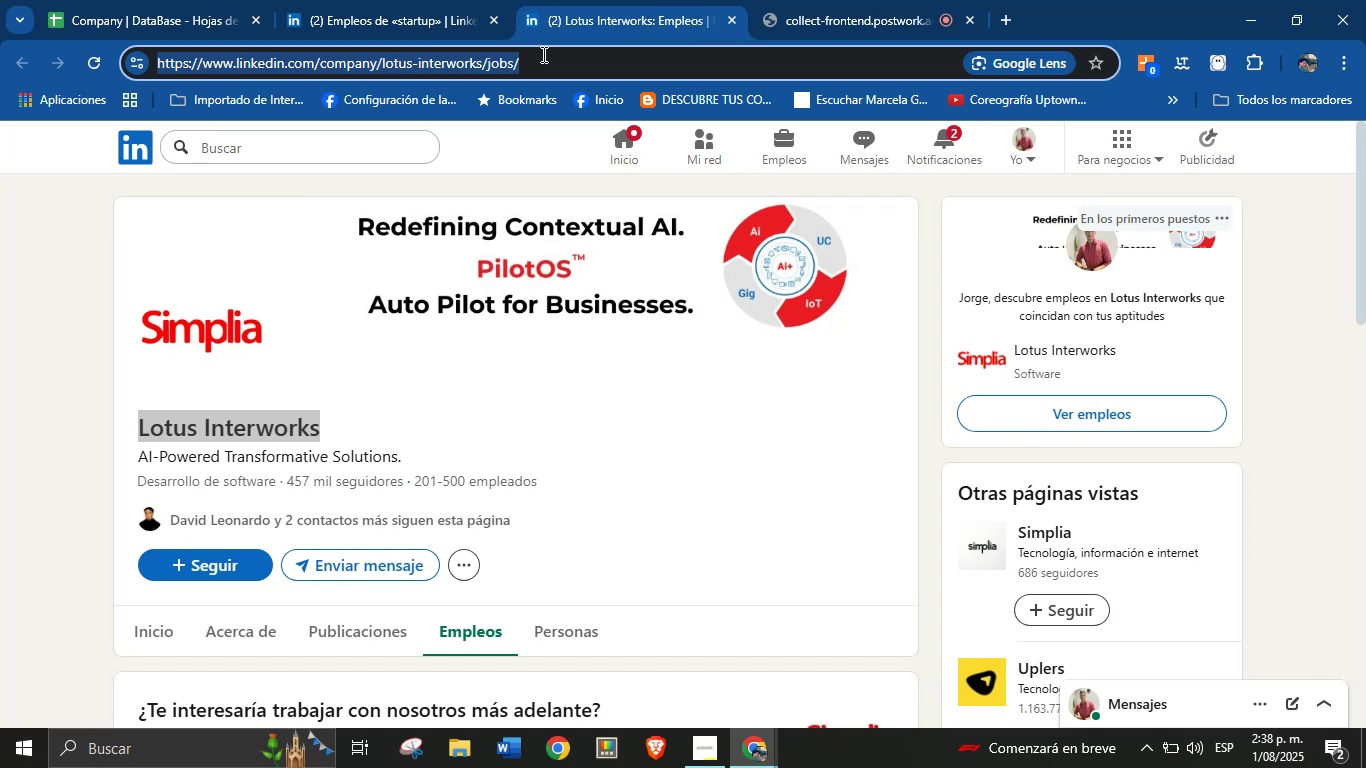 
key(Control+C)
 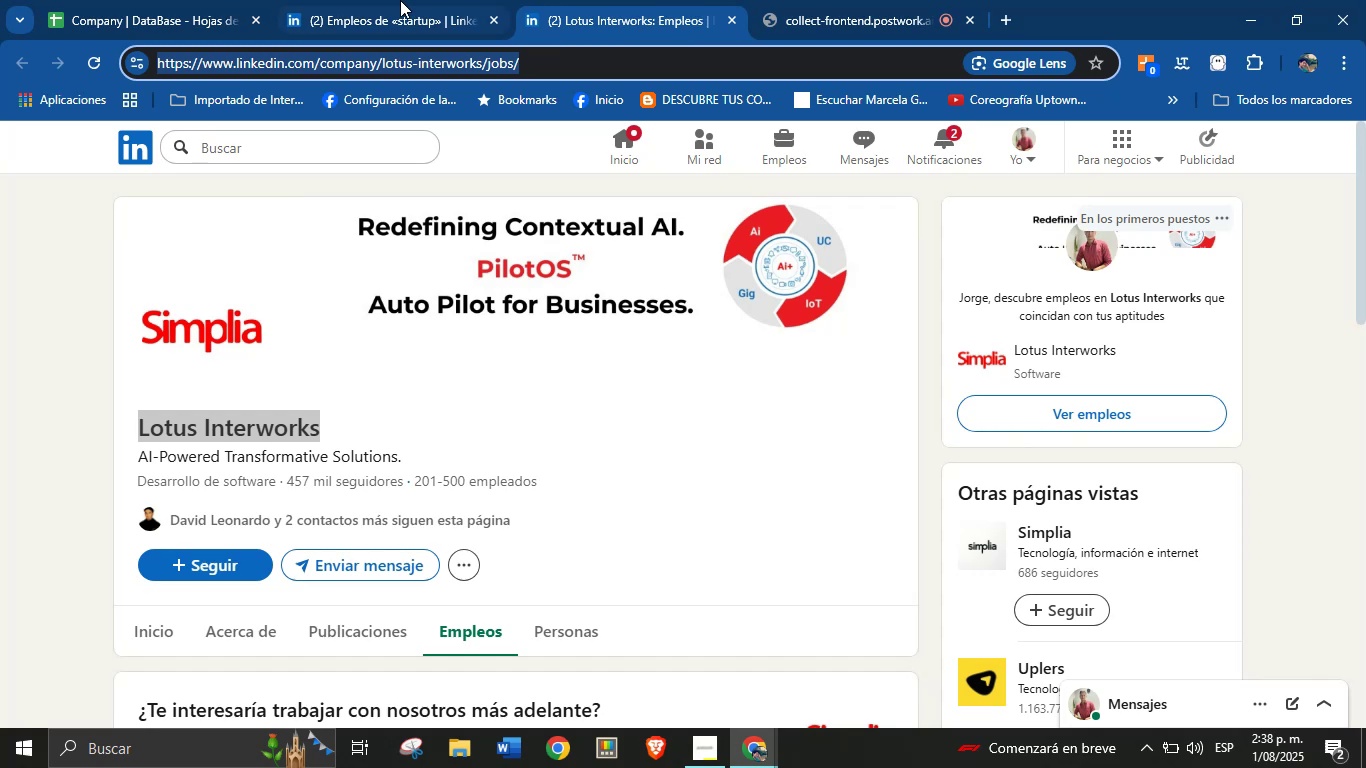 
left_click([147, 0])
 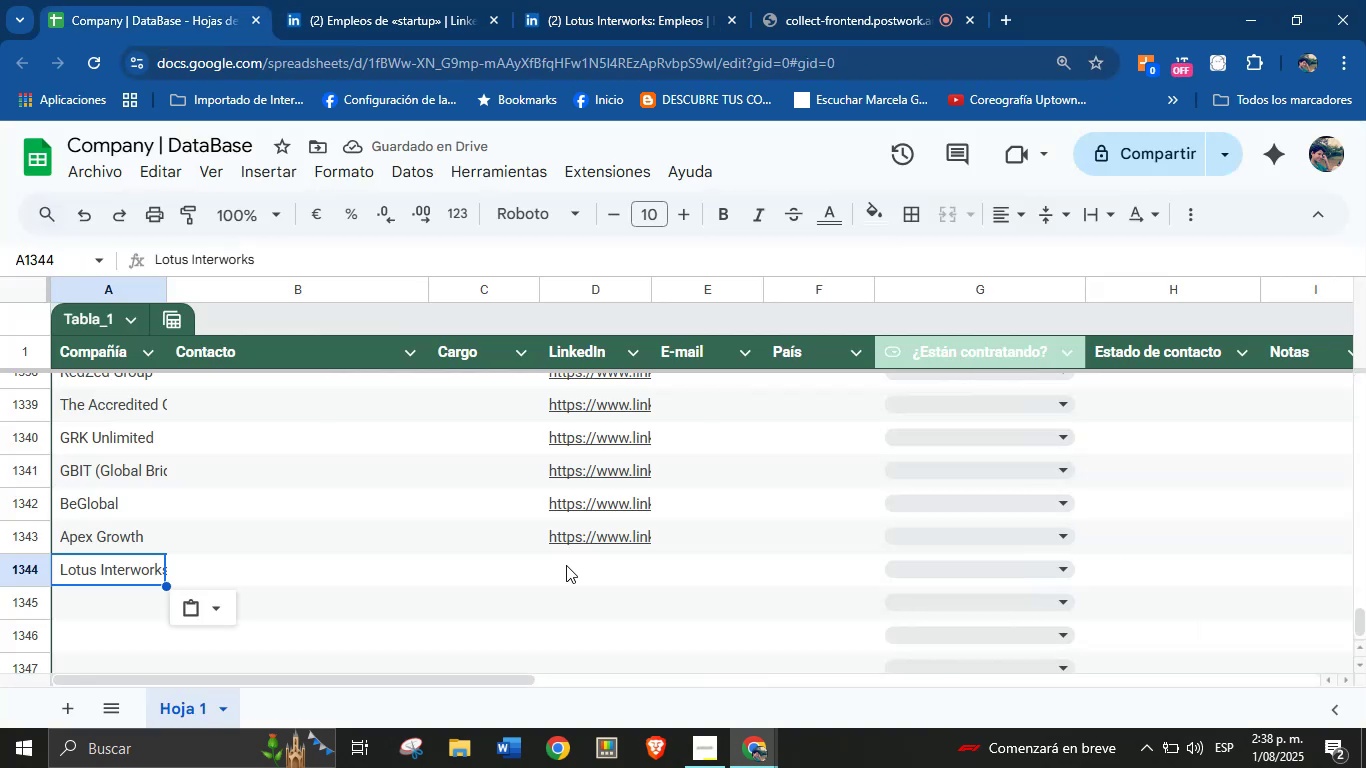 
left_click([621, 580])
 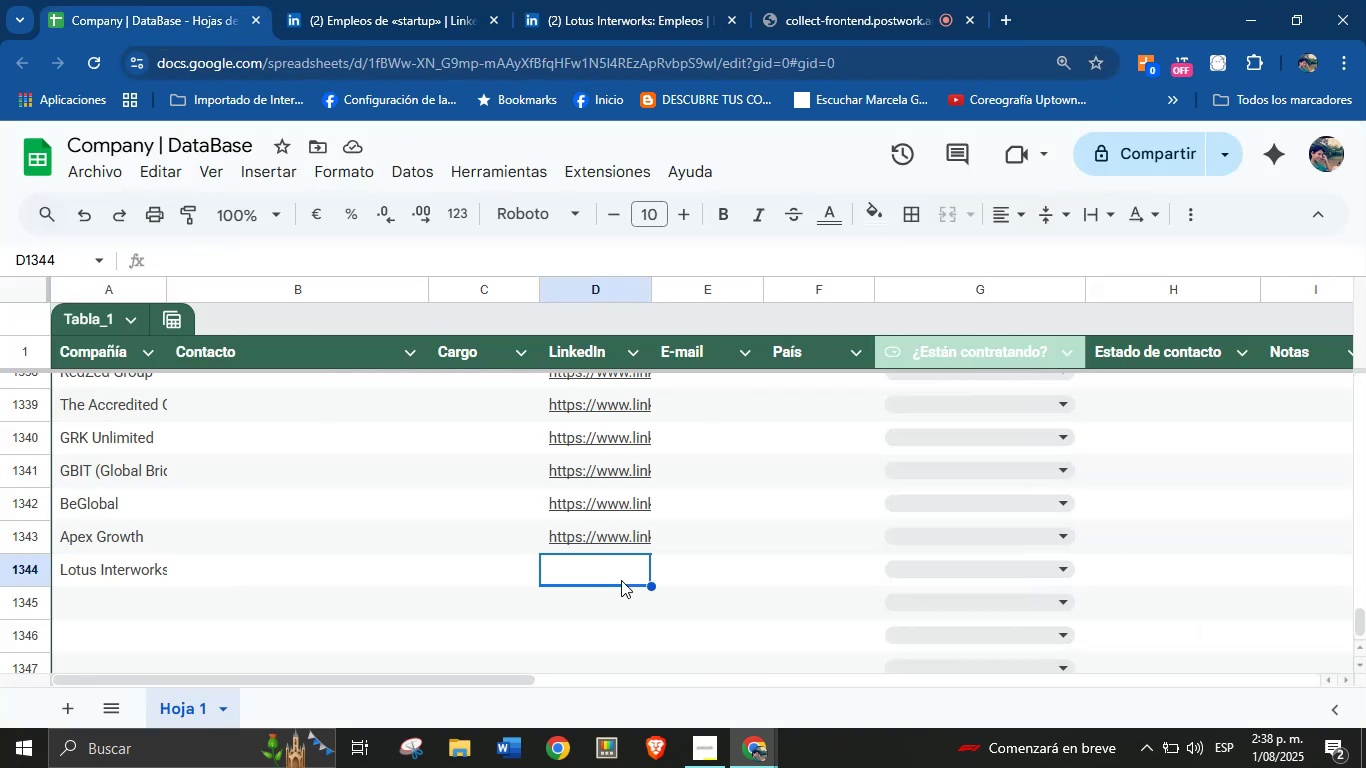 
key(Control+V)
 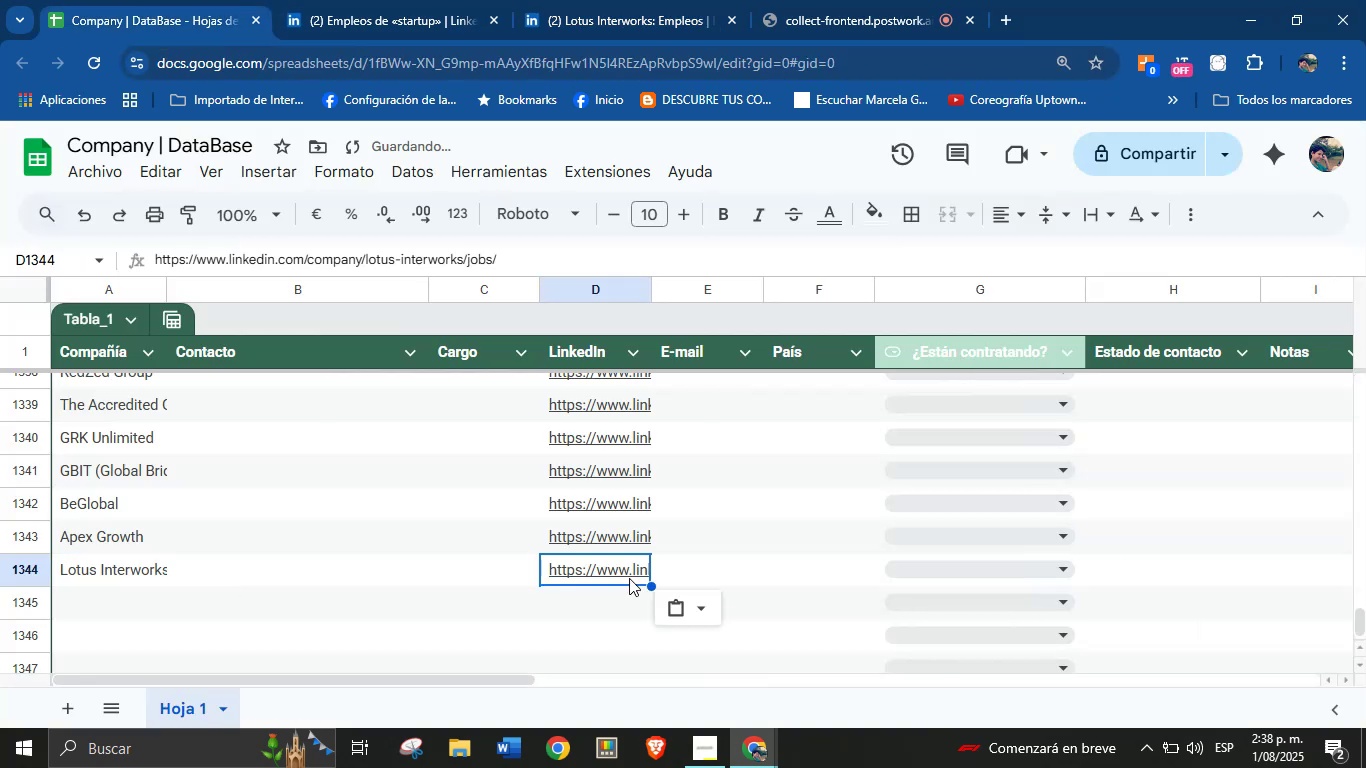 
scroll: coordinate [545, 629], scroll_direction: down, amount: 1.0
 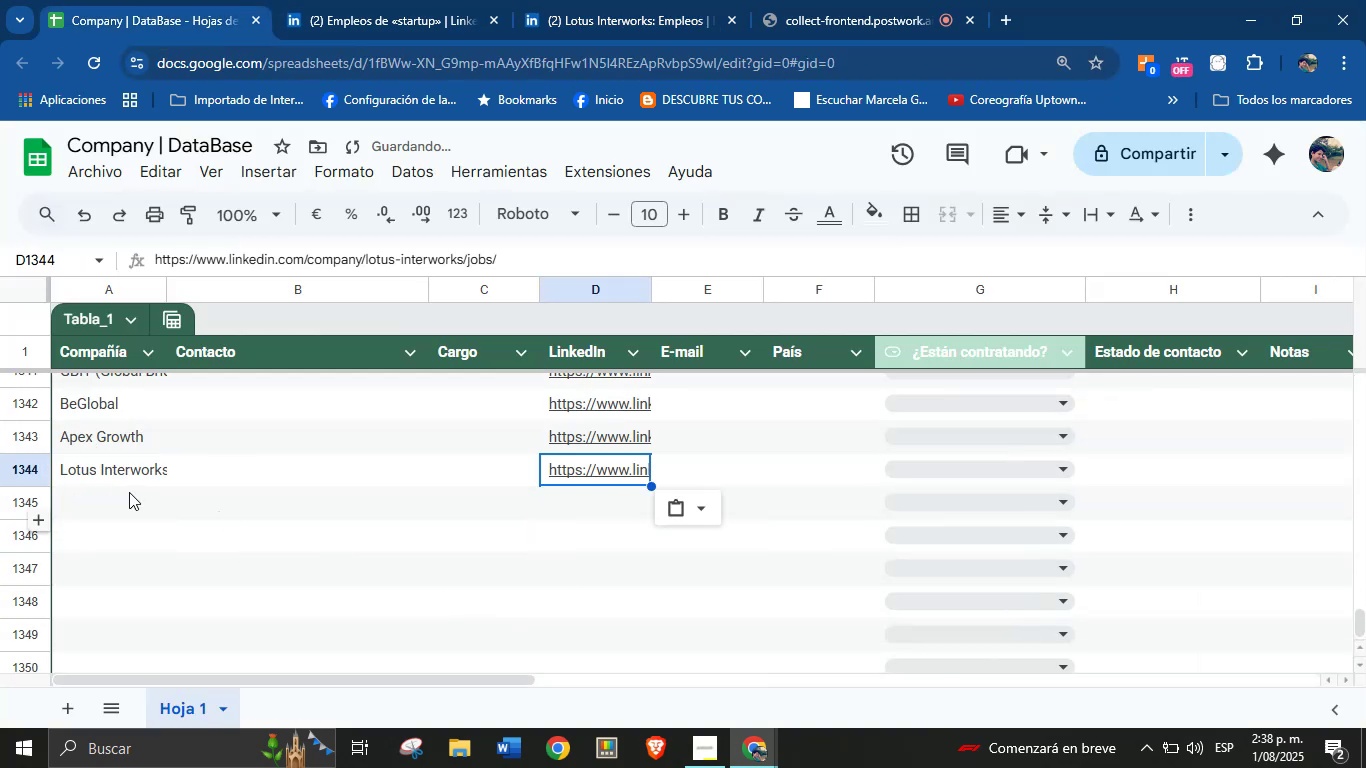 
left_click([128, 494])
 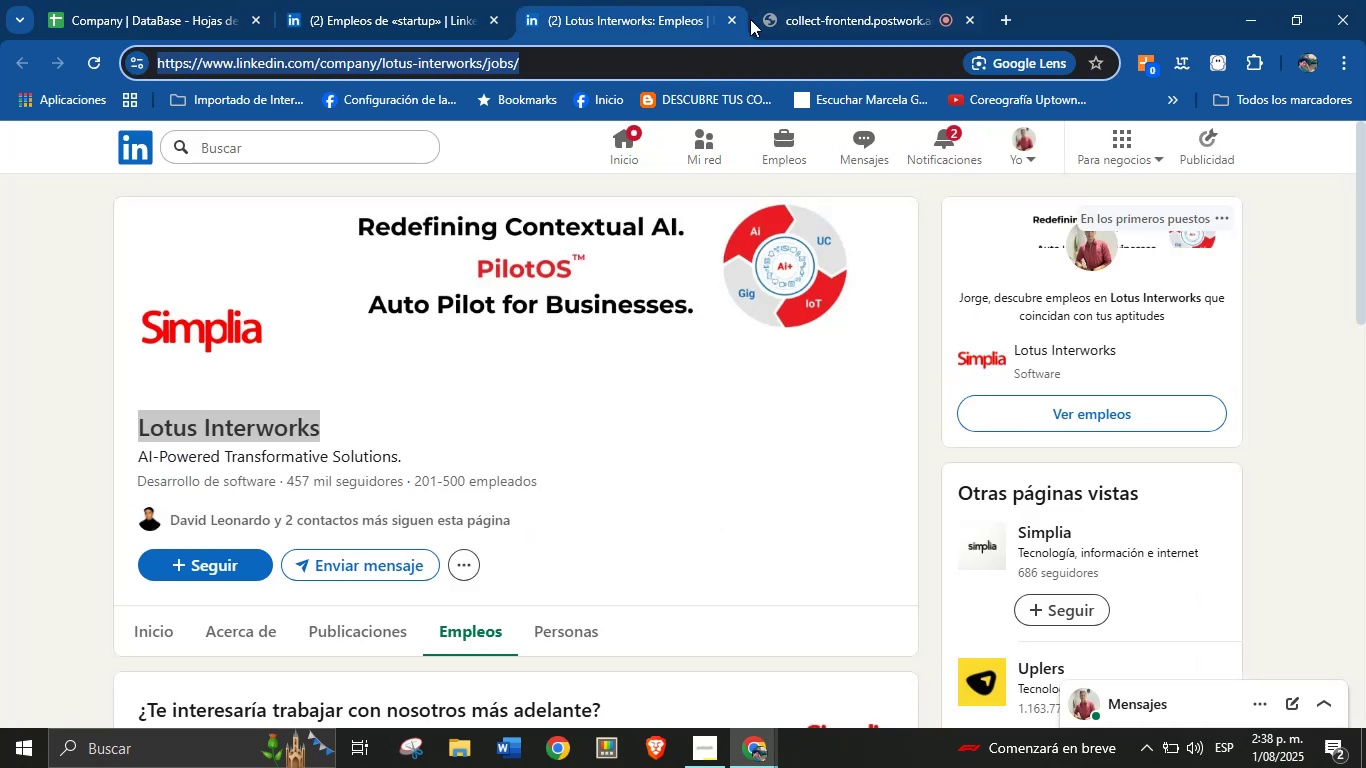 
left_click([732, 21])
 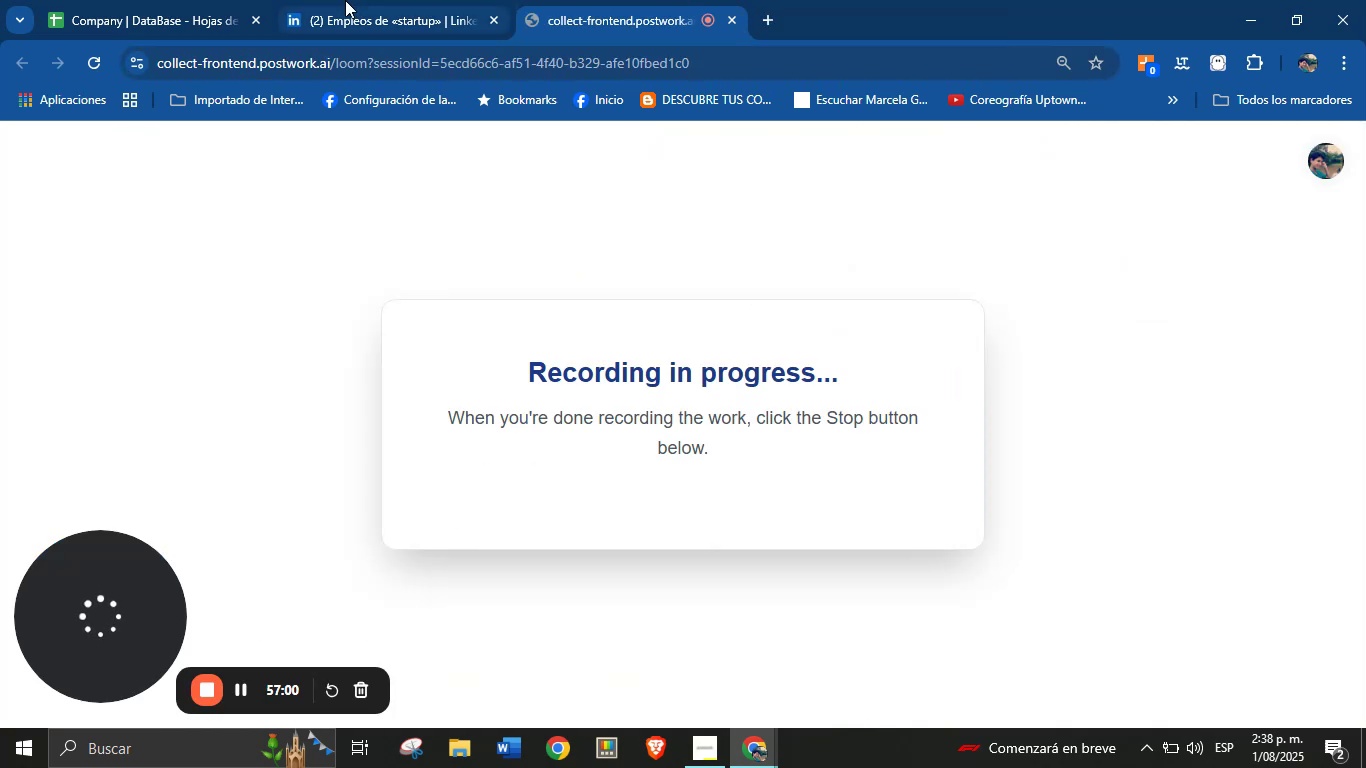 
left_click([345, 0])
 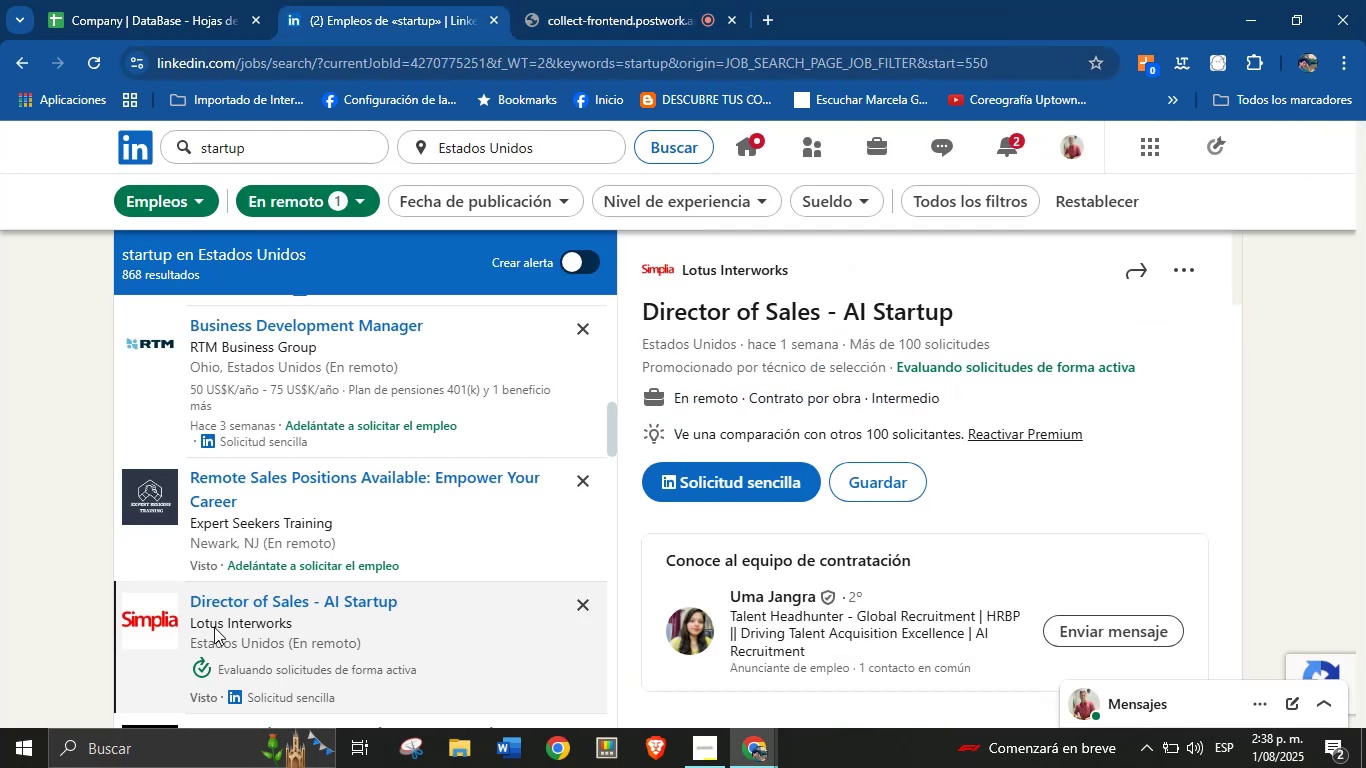 
scroll: coordinate [227, 495], scroll_direction: down, amount: 5.0
 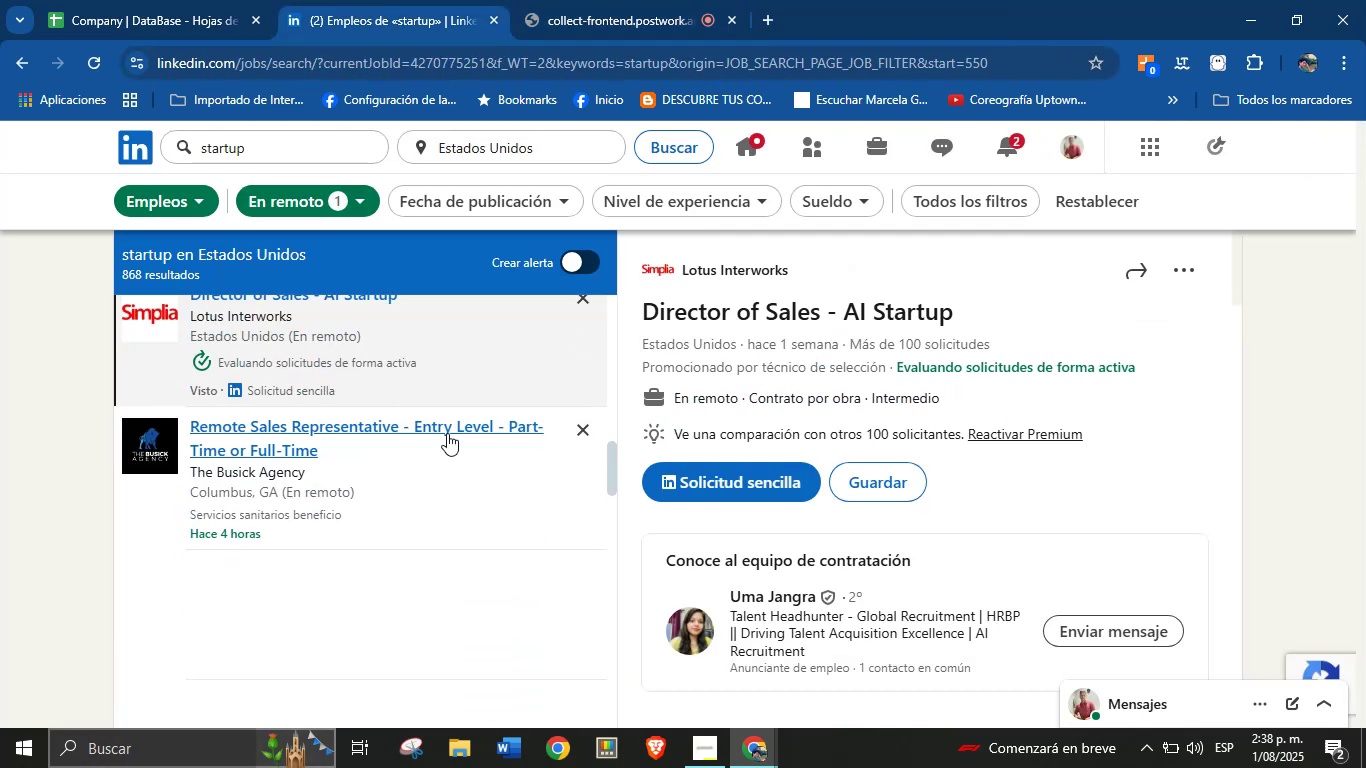 
left_click([575, 0])
 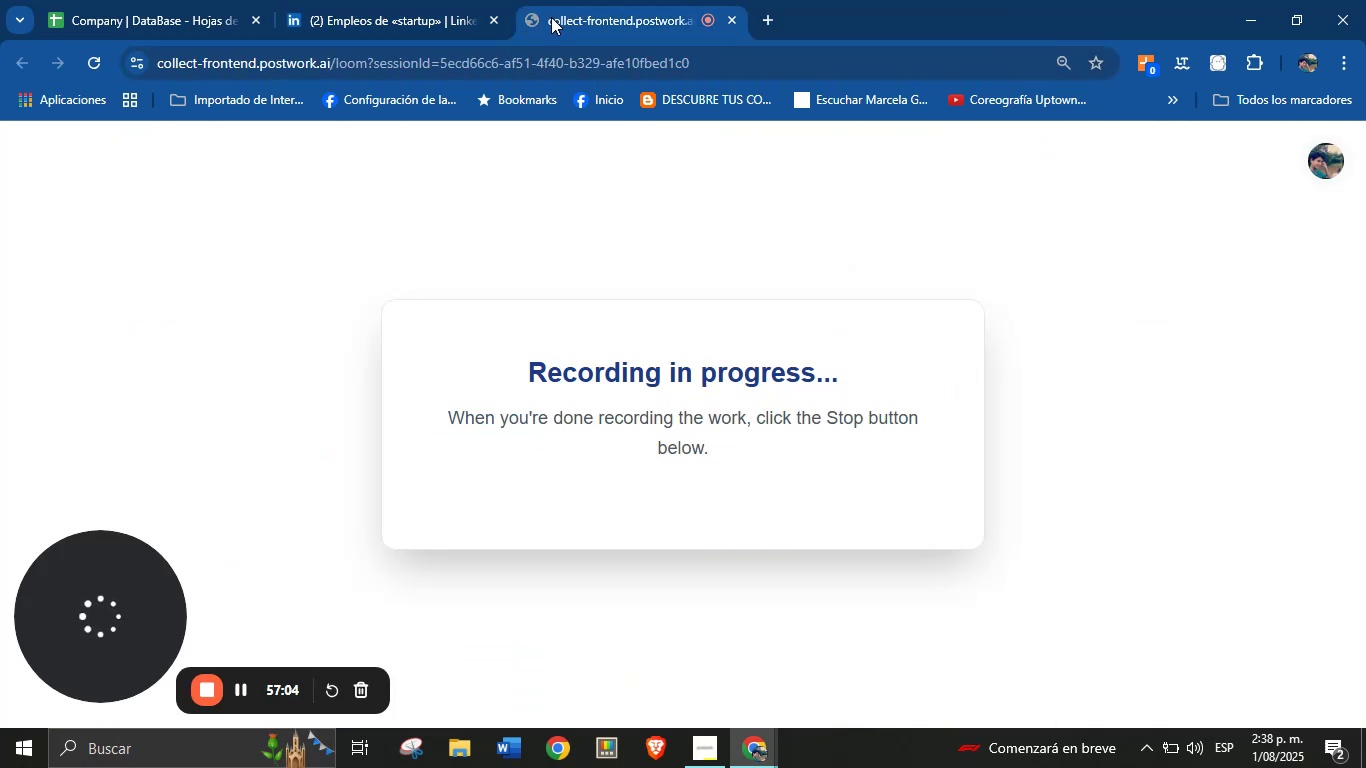 
left_click([440, 0])
 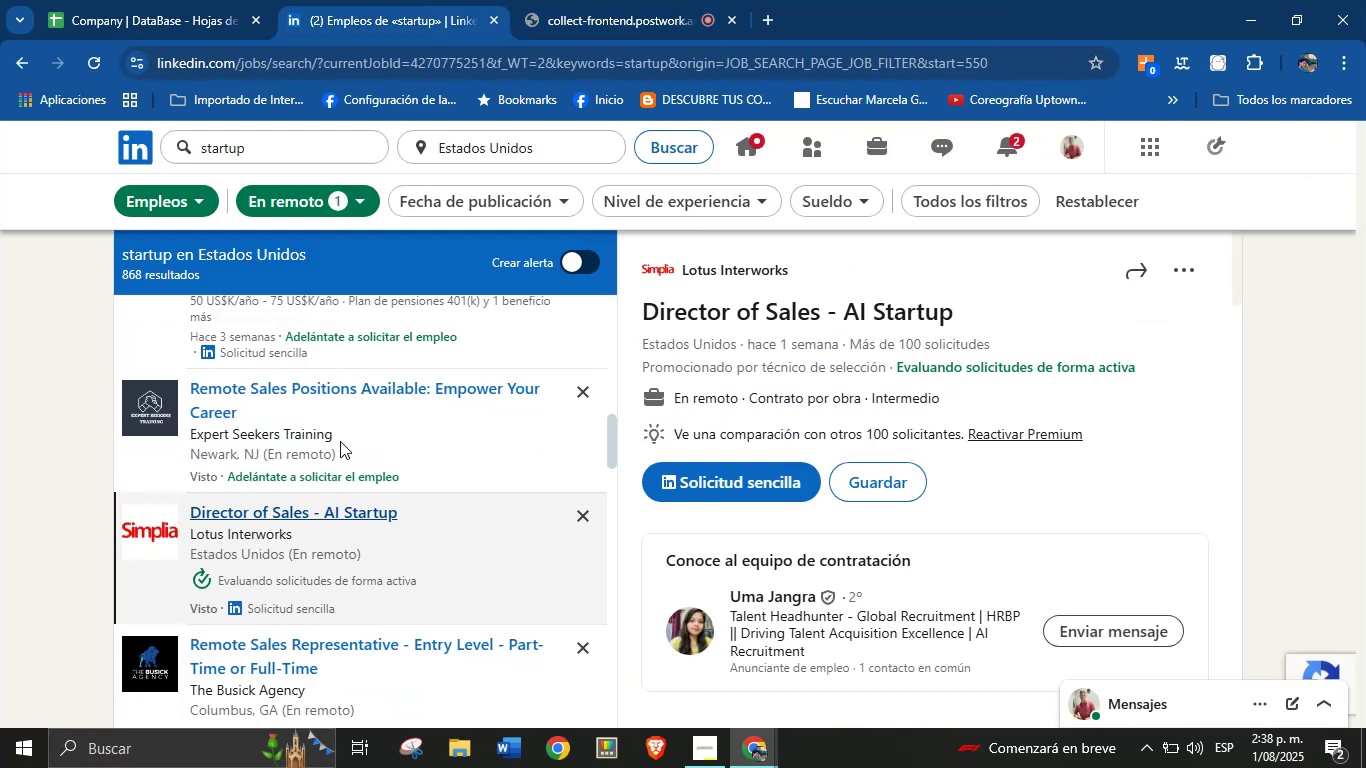 
scroll: coordinate [384, 539], scroll_direction: down, amount: 9.0
 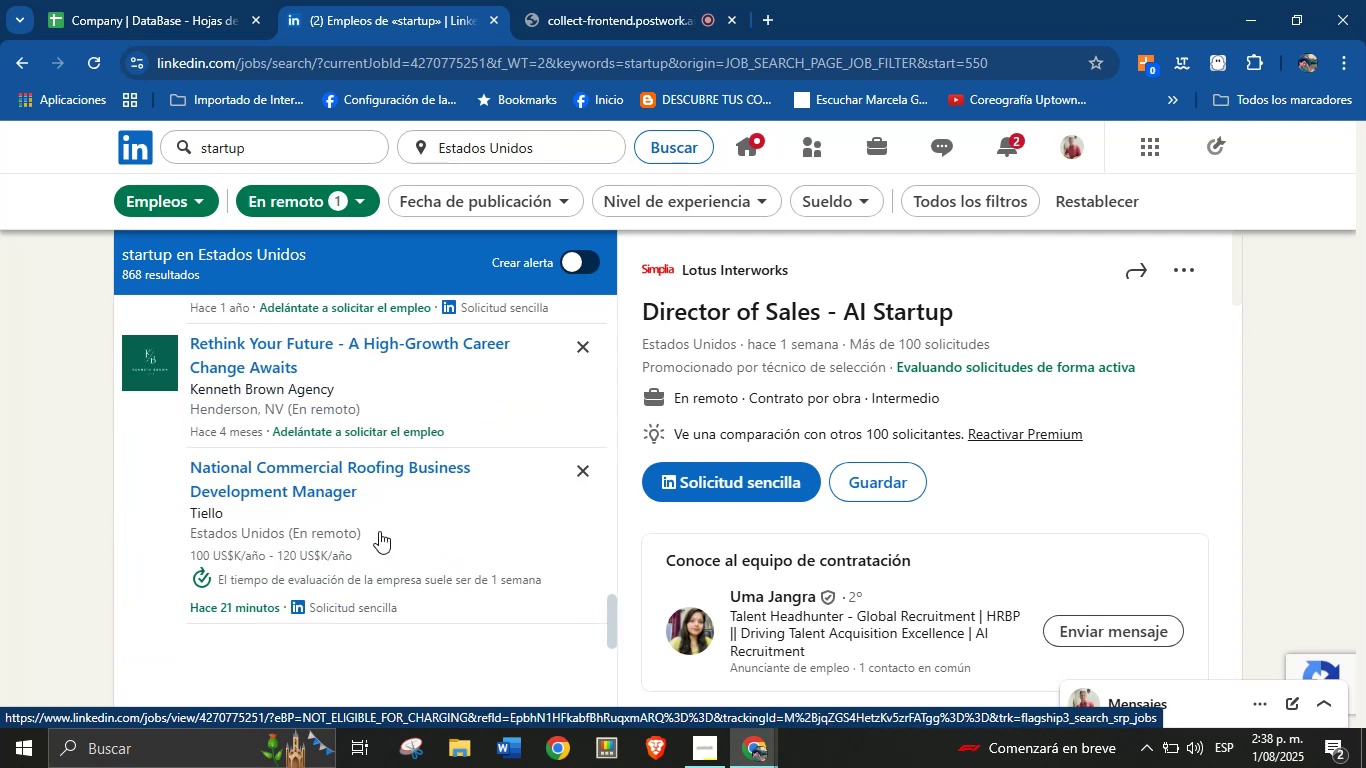 
scroll: coordinate [294, 457], scroll_direction: up, amount: 3.0
 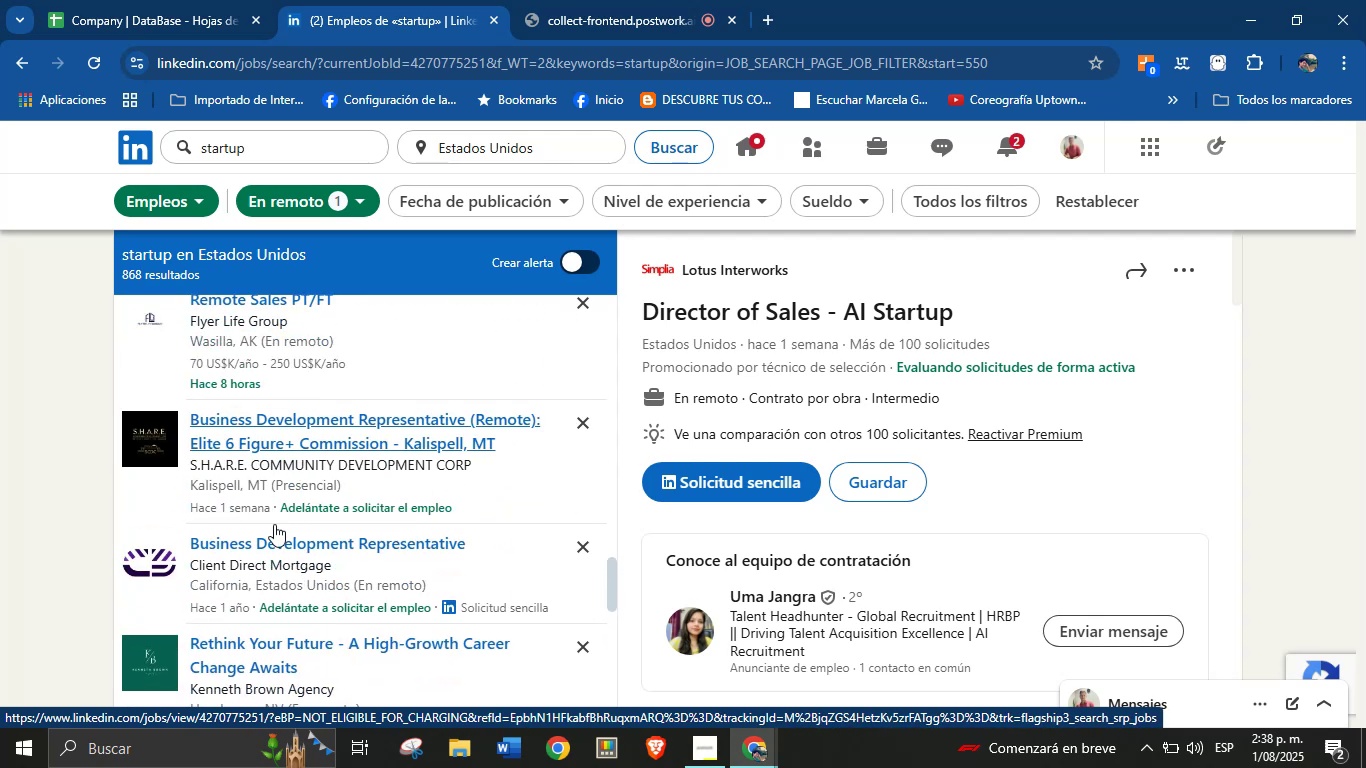 
left_click([267, 537])
 